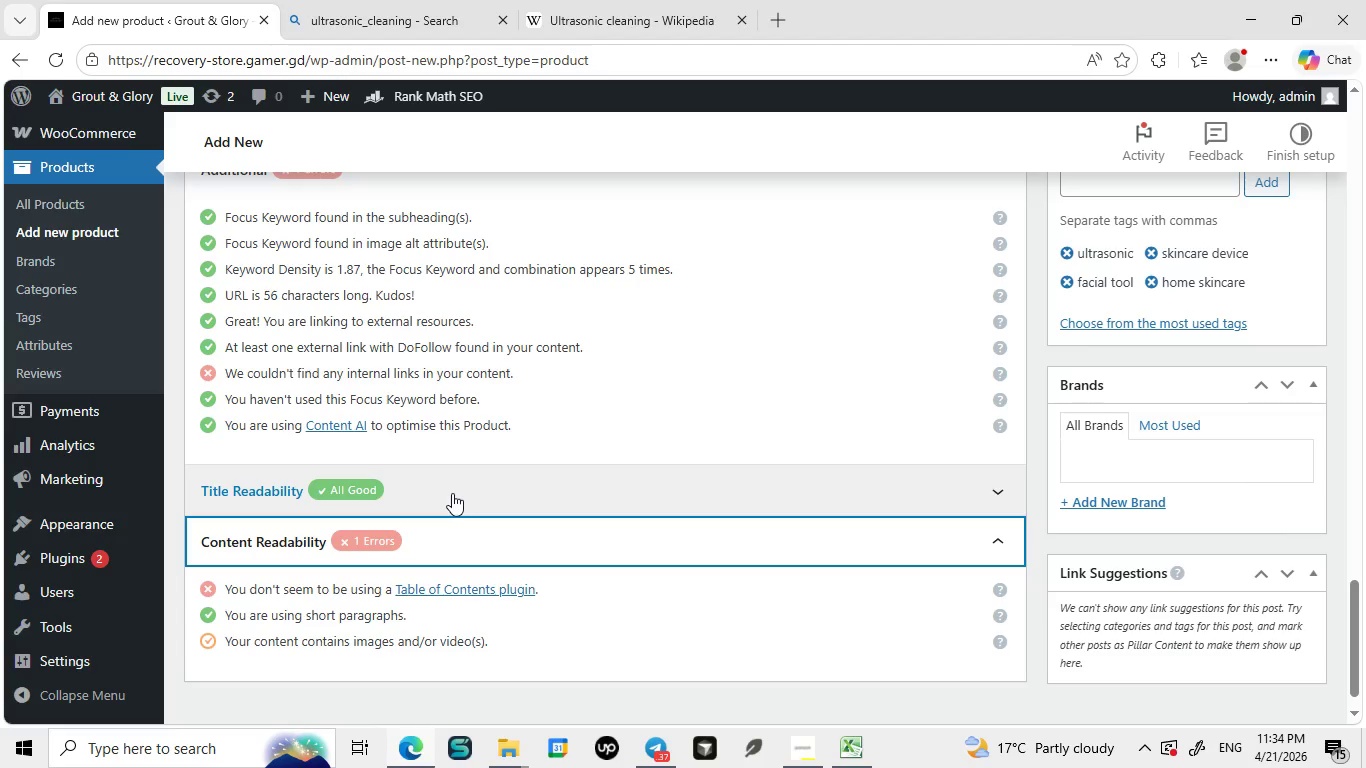 
left_click([474, 353])
 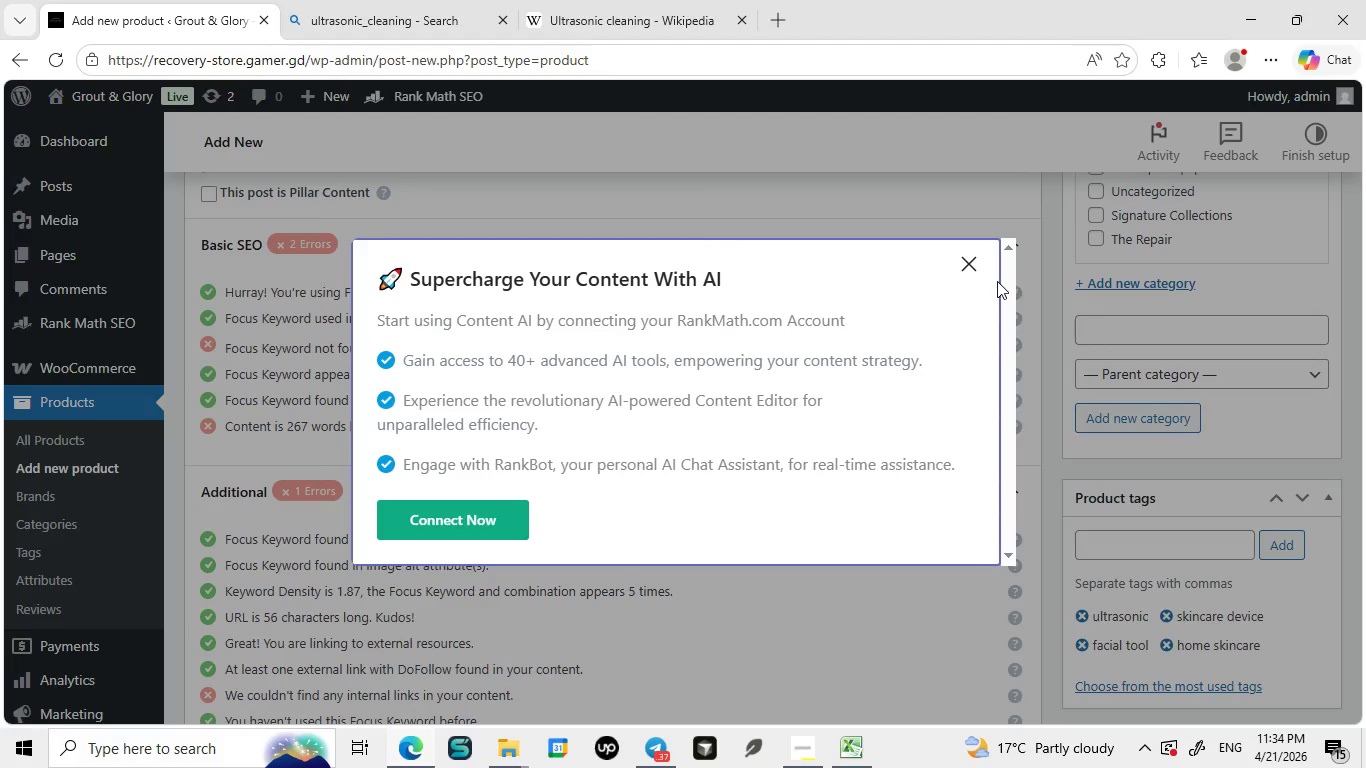 
wait(5.53)
 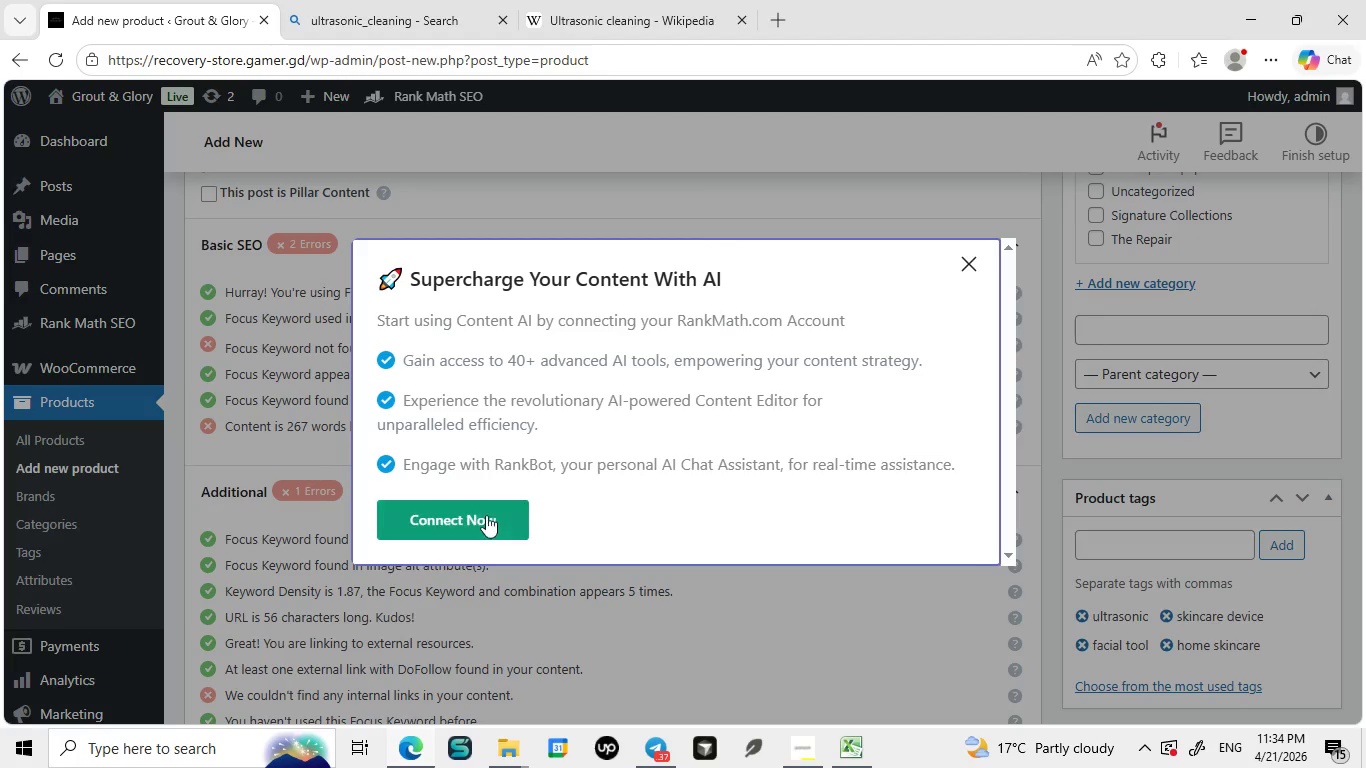 
left_click([976, 270])
 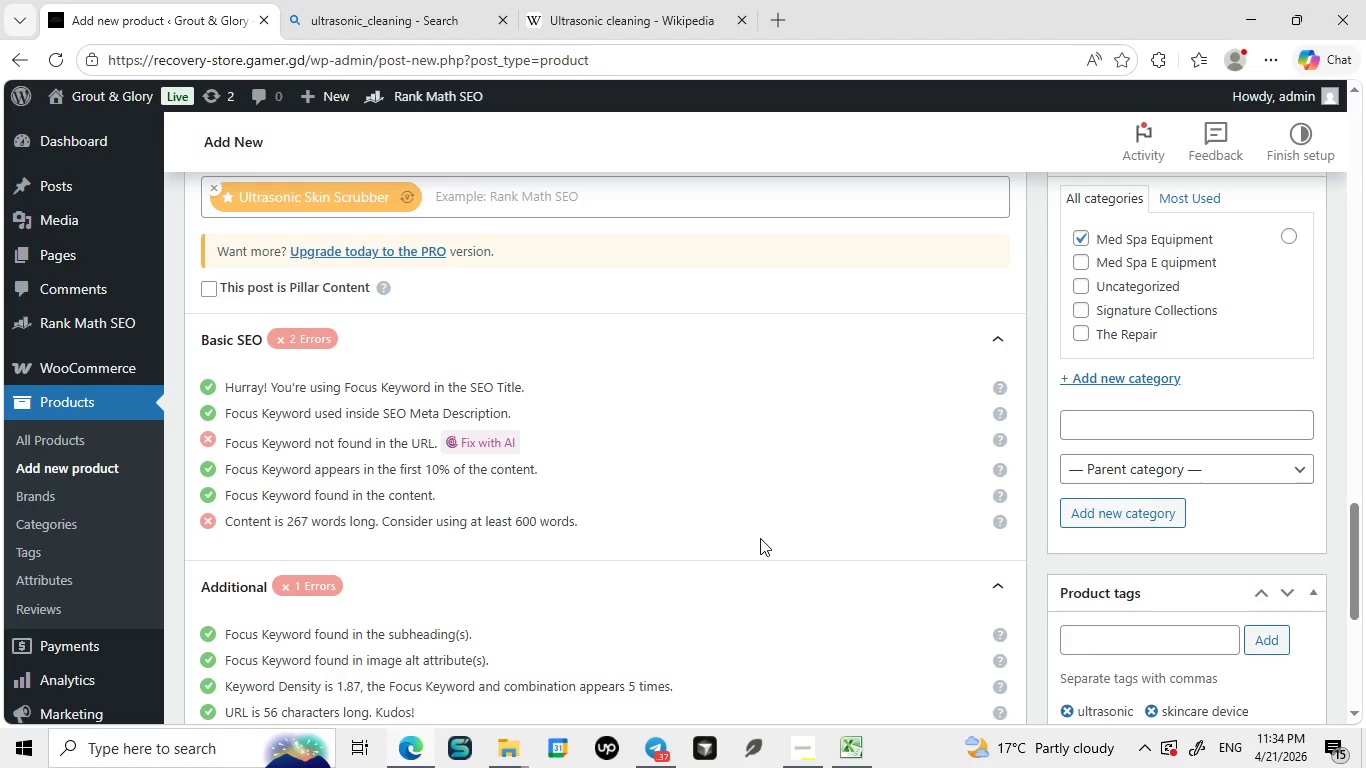 
wait(7.28)
 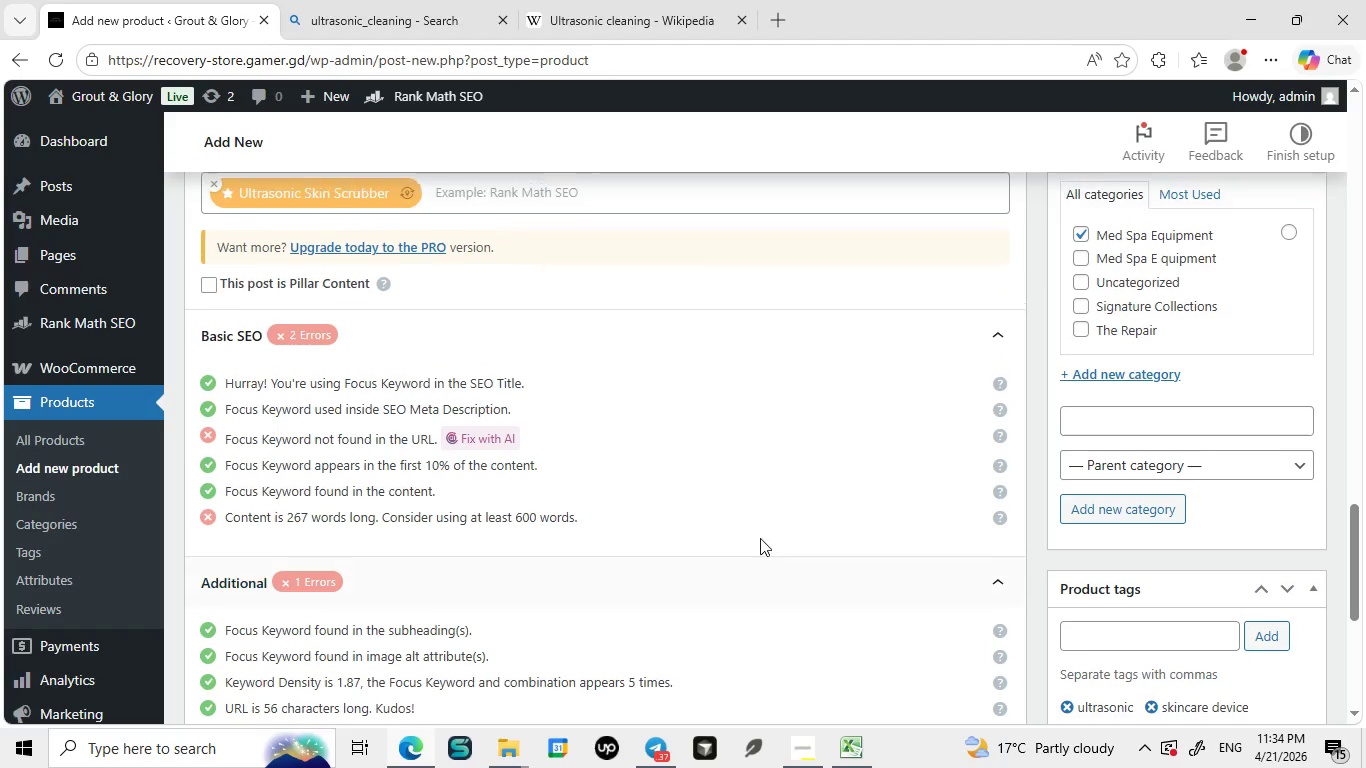 
key(Backquote)
 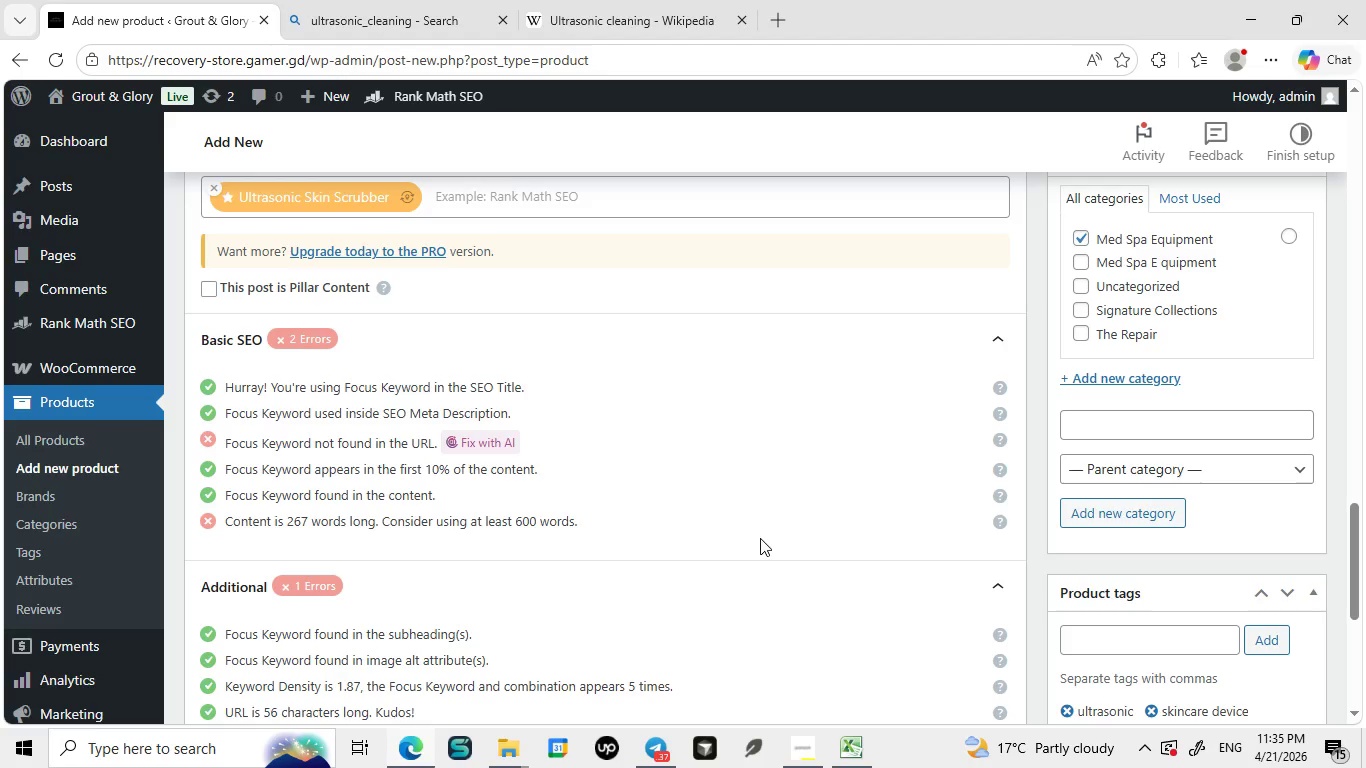 
wait(13.11)
 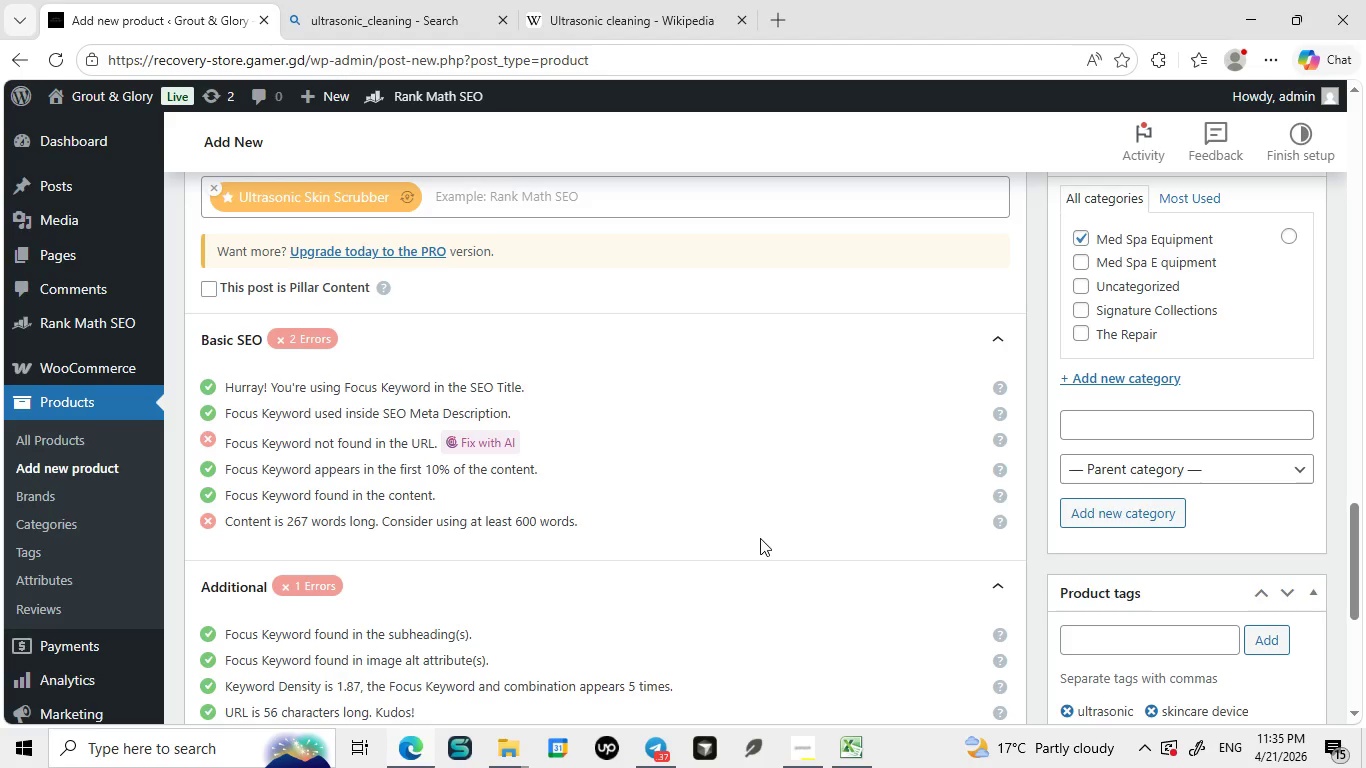 
left_click([203, 579])
 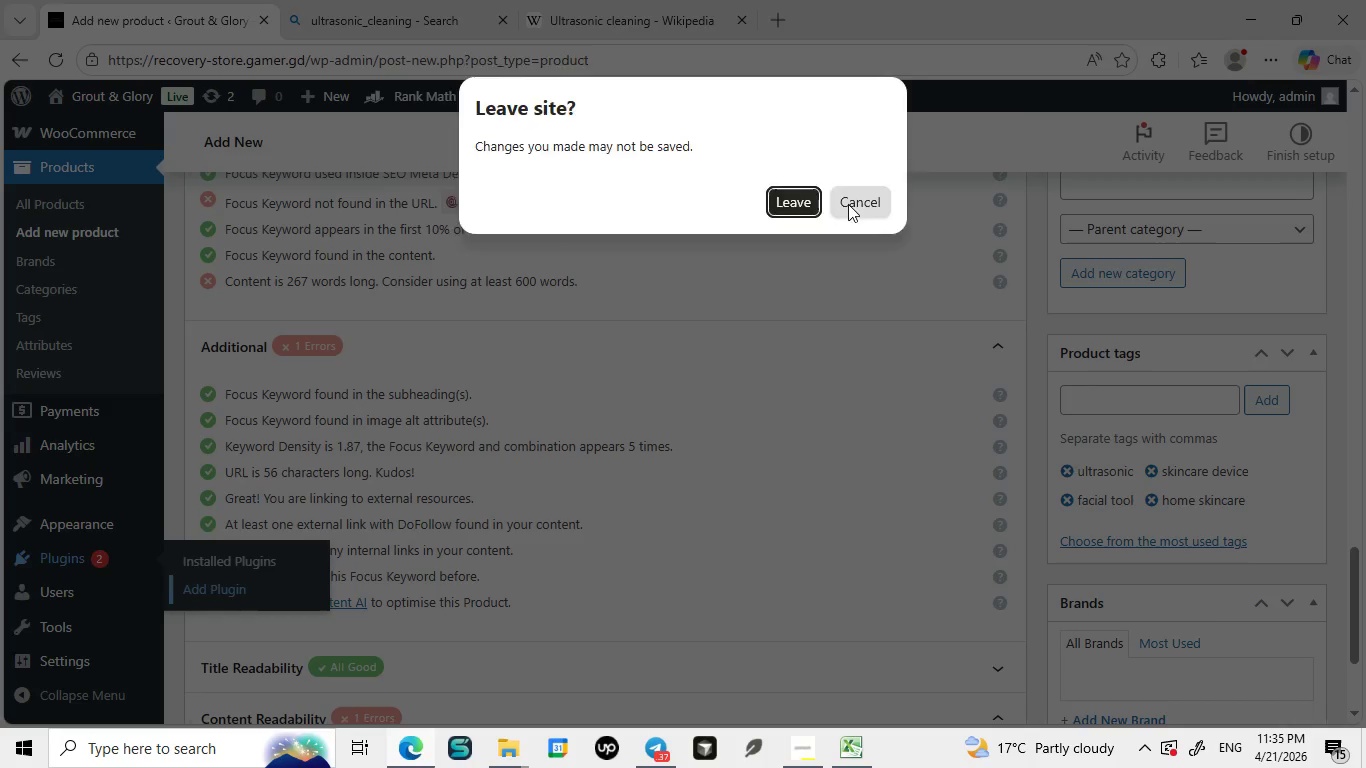 
left_click([848, 204])
 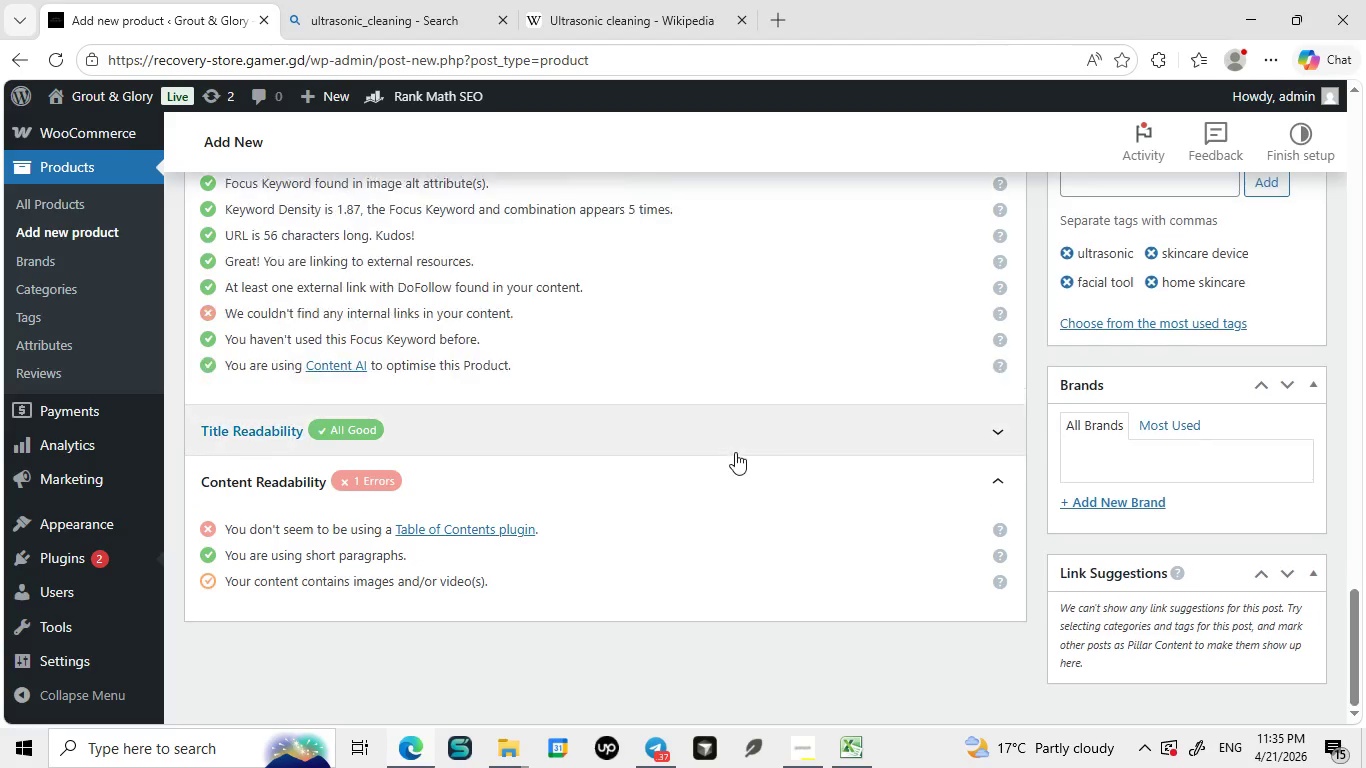 
mouse_move([775, 452])
 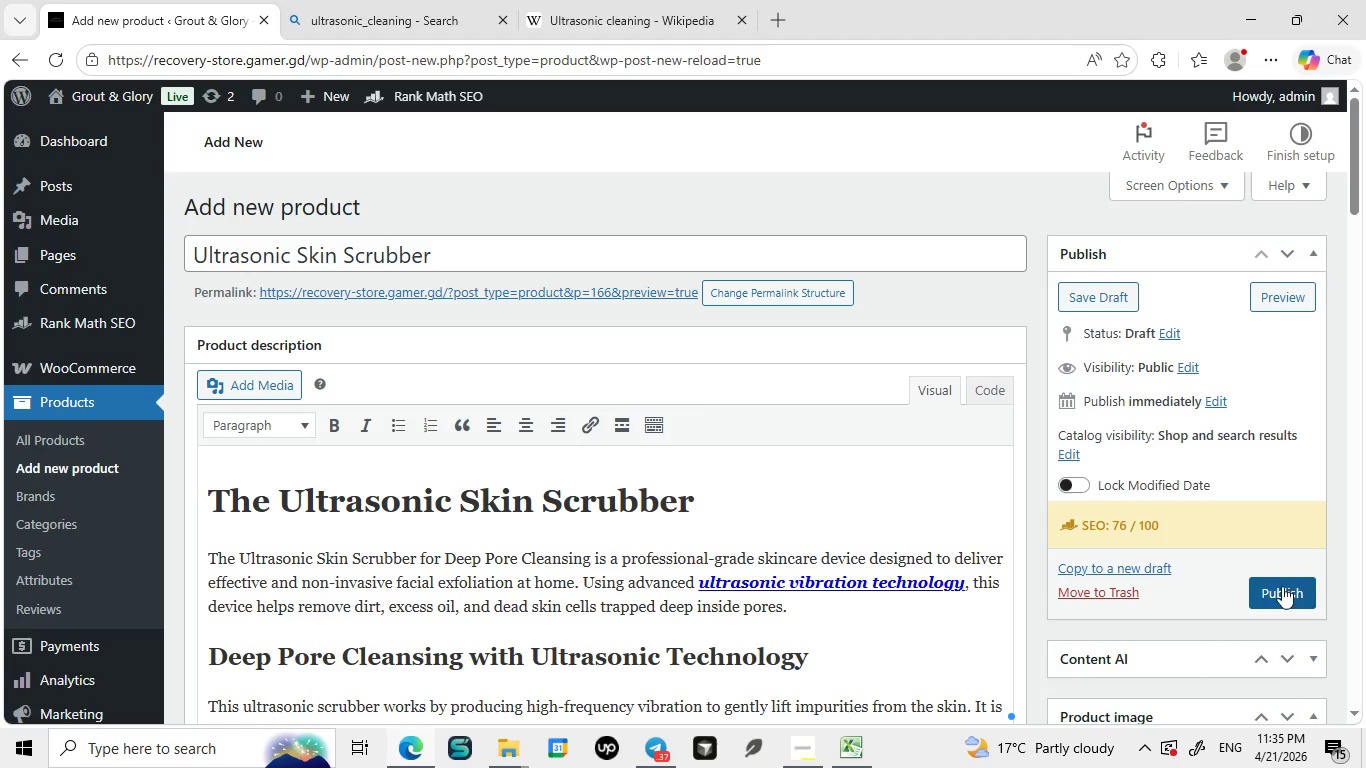 
left_click([1282, 586])
 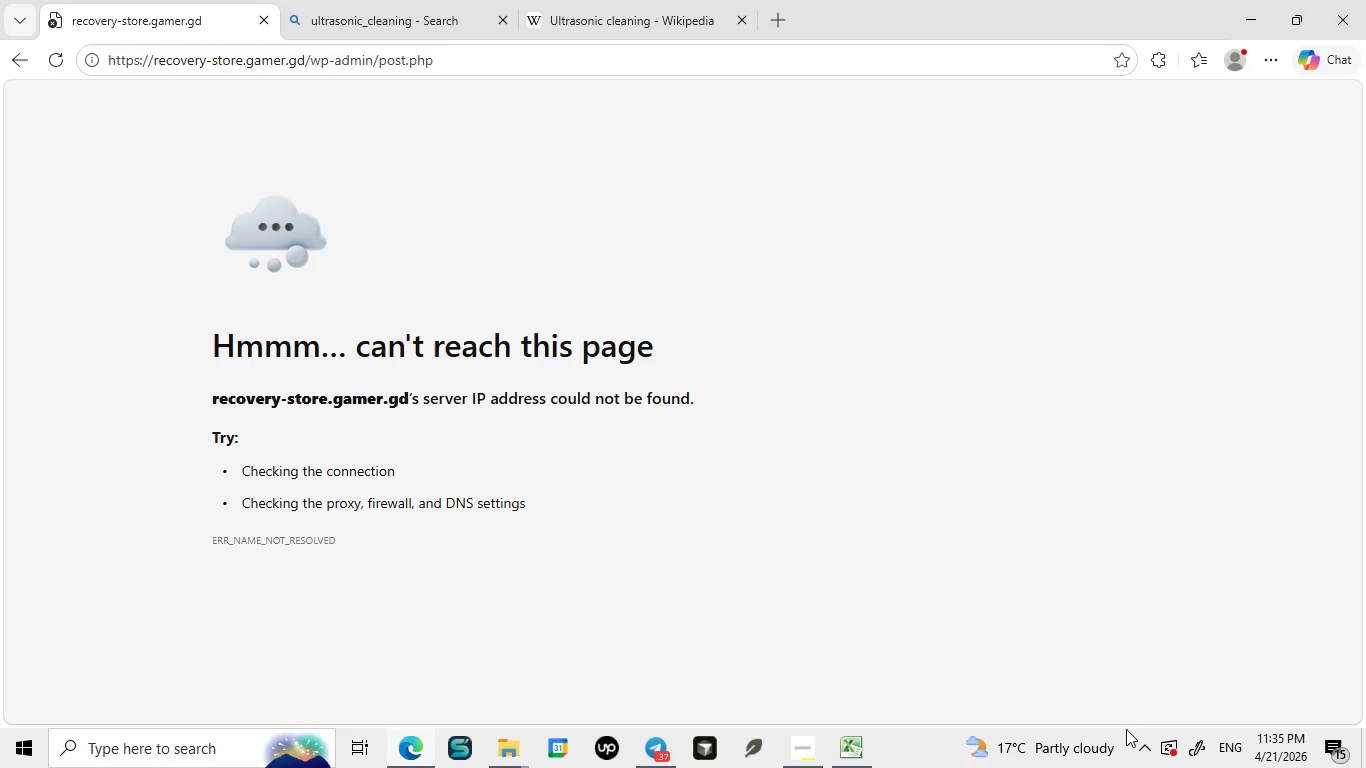 
left_click([1153, 748])
 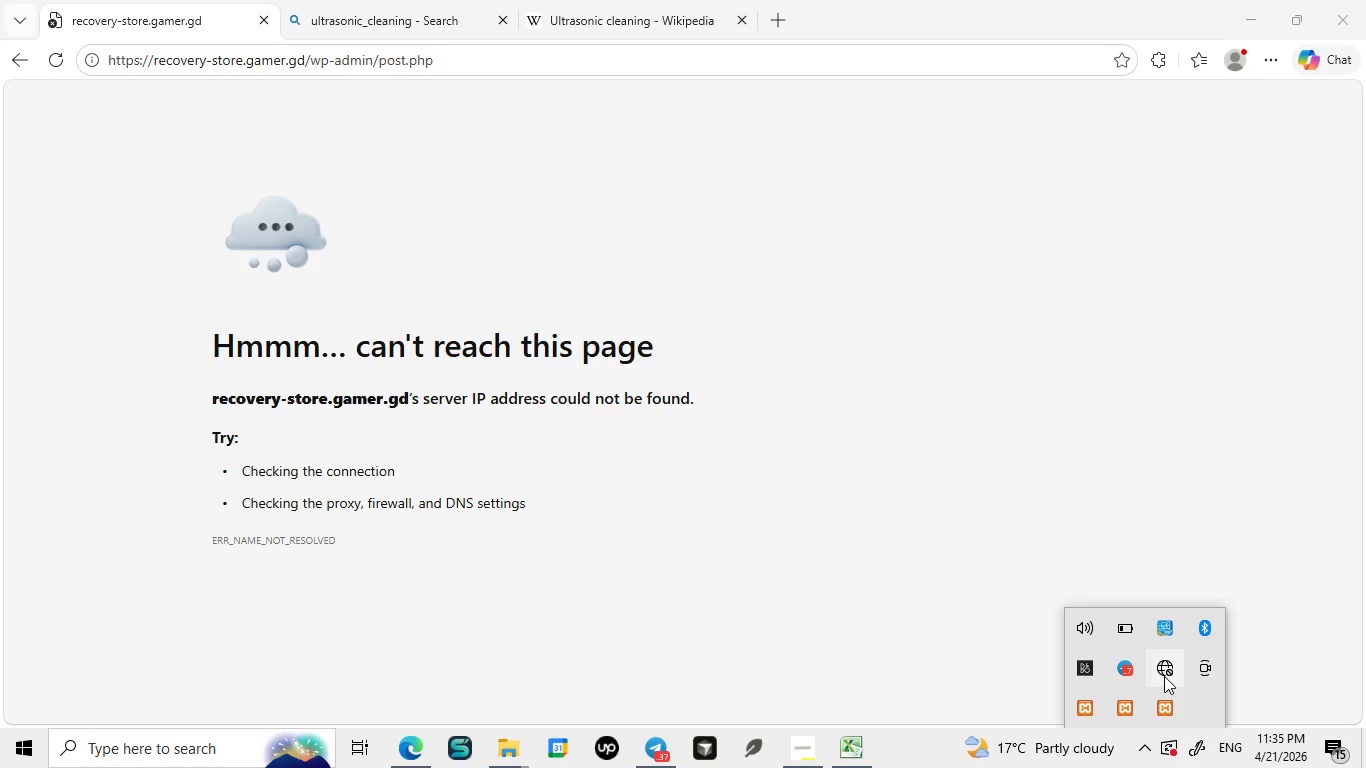 
left_click([1164, 676])
 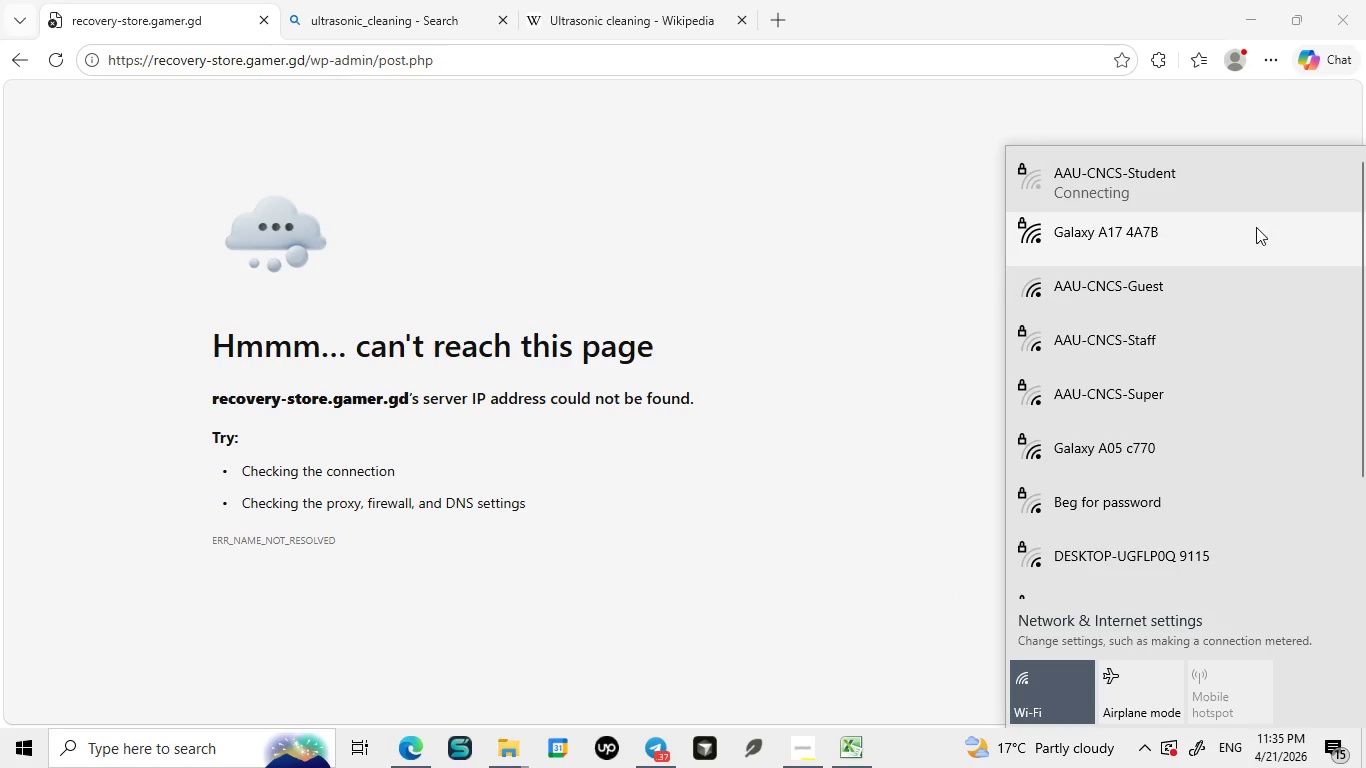 
left_click([1252, 231])
 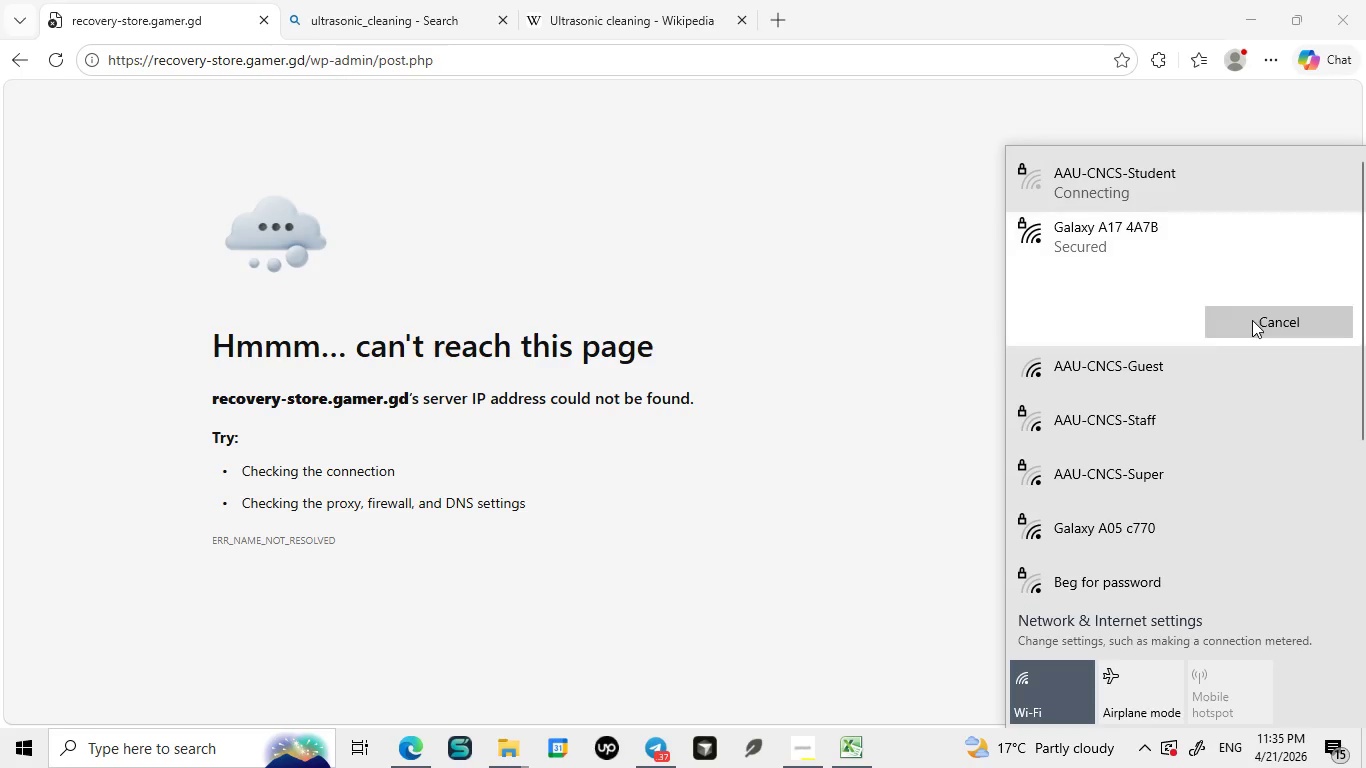 
left_click([1252, 320])
 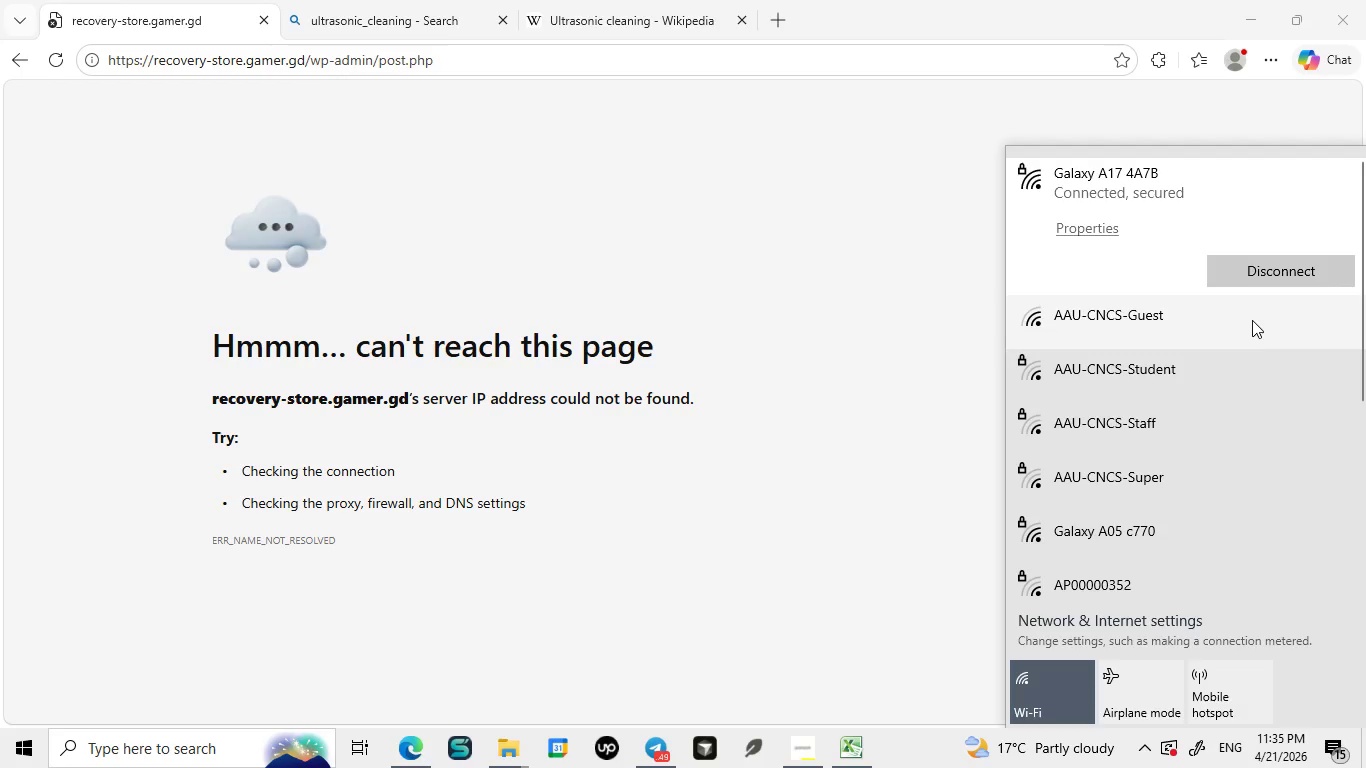 
wait(14.19)
 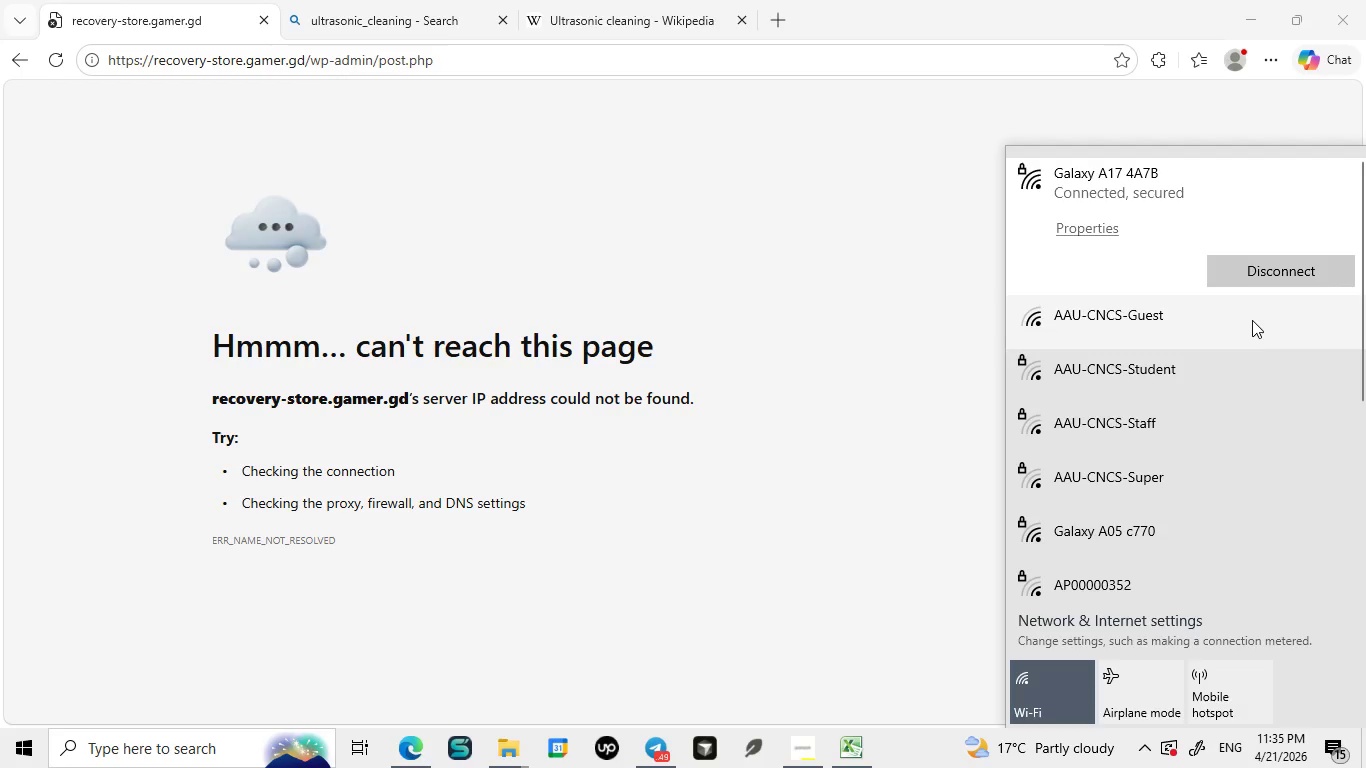 
left_click([53, 46])
 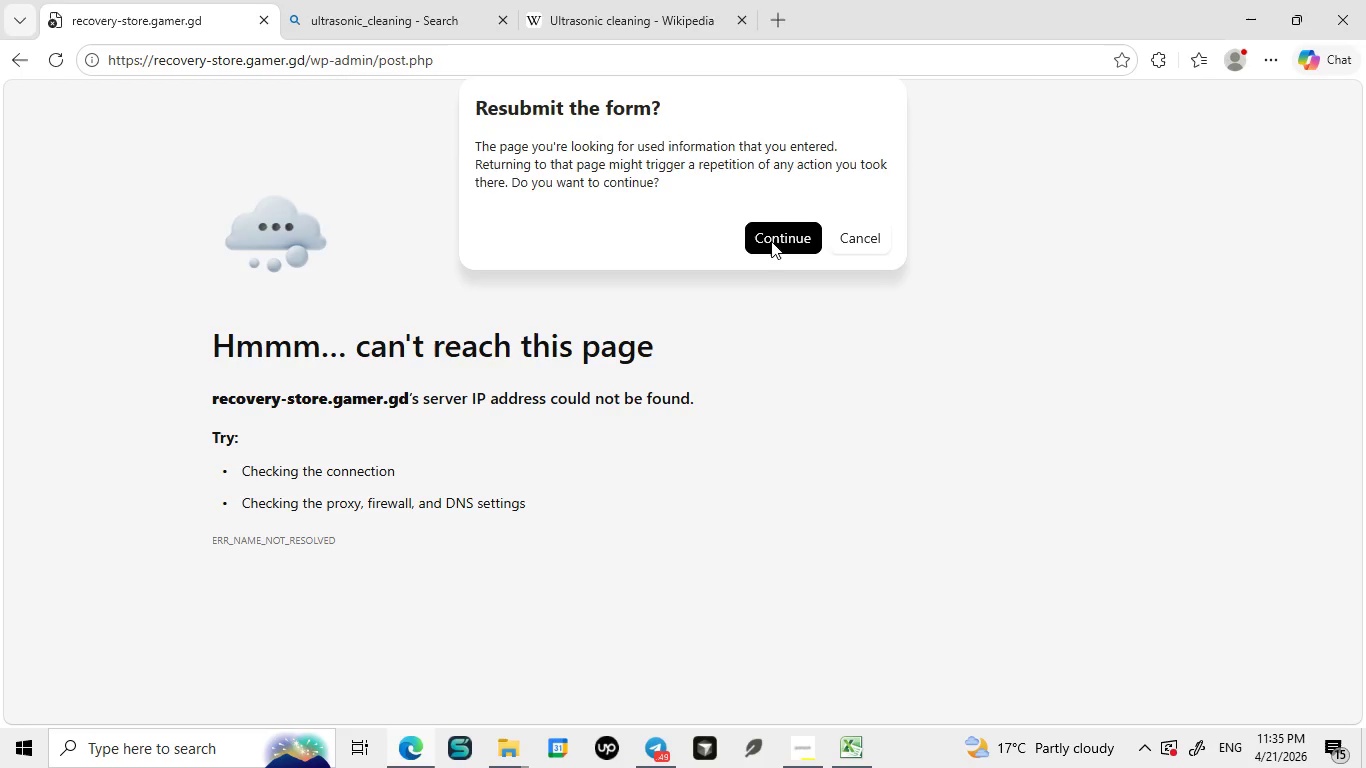 
left_click([771, 241])
 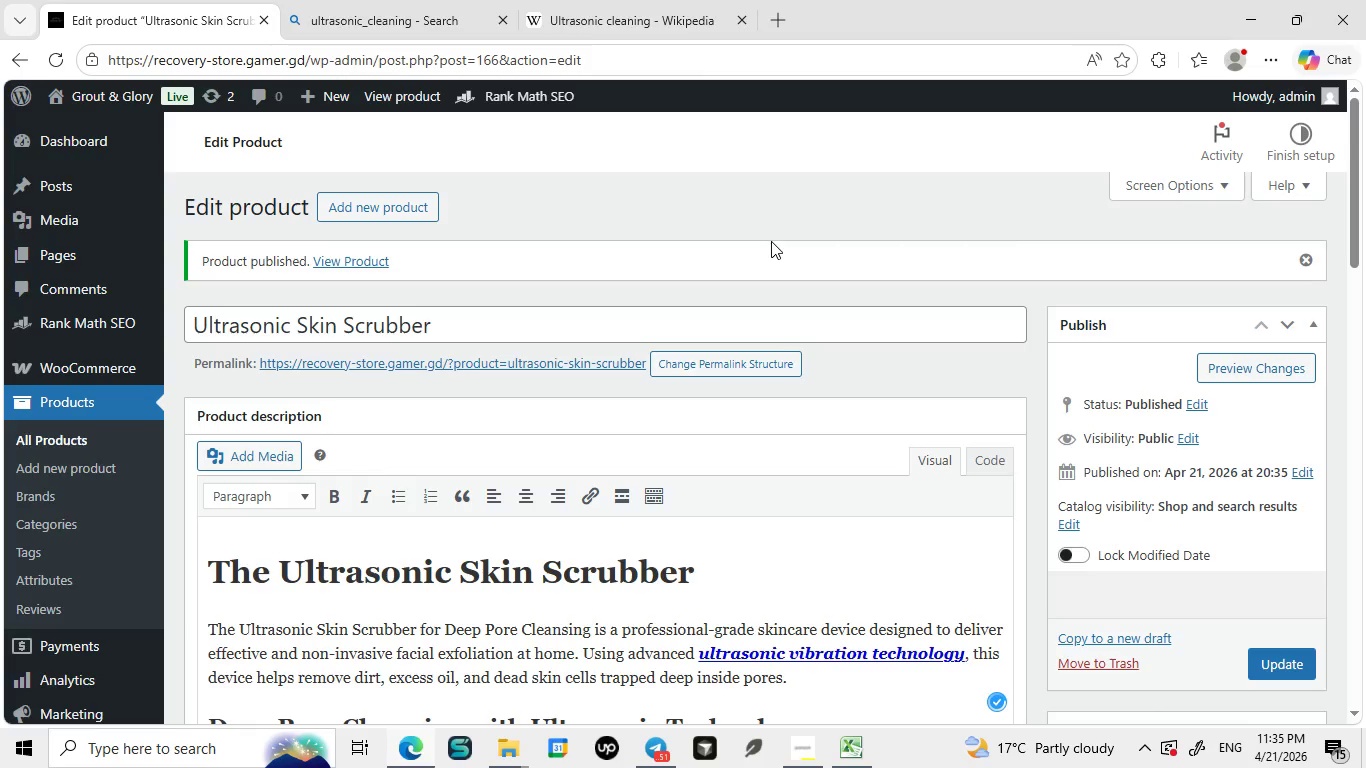 
wait(20.84)
 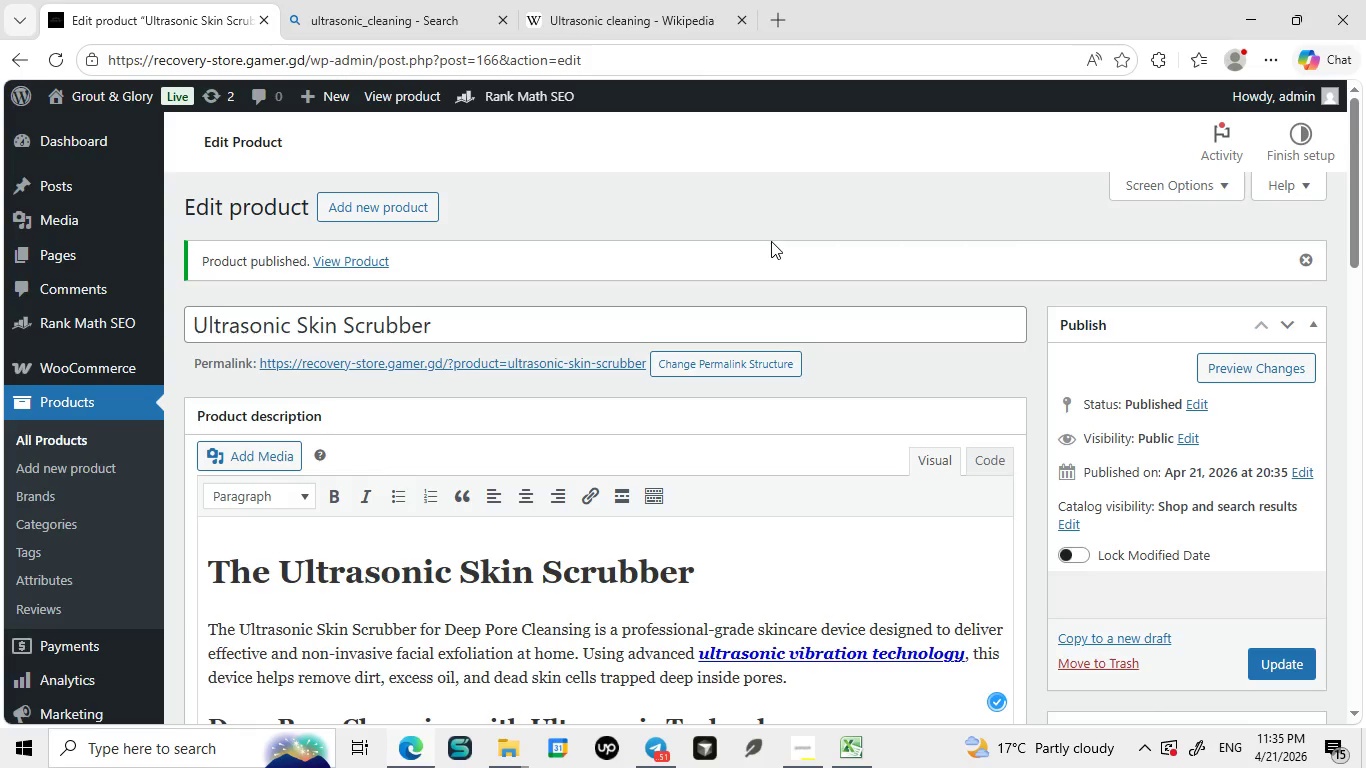 
scroll: coordinate [669, 553], scroll_direction: down, amount: 19.0
 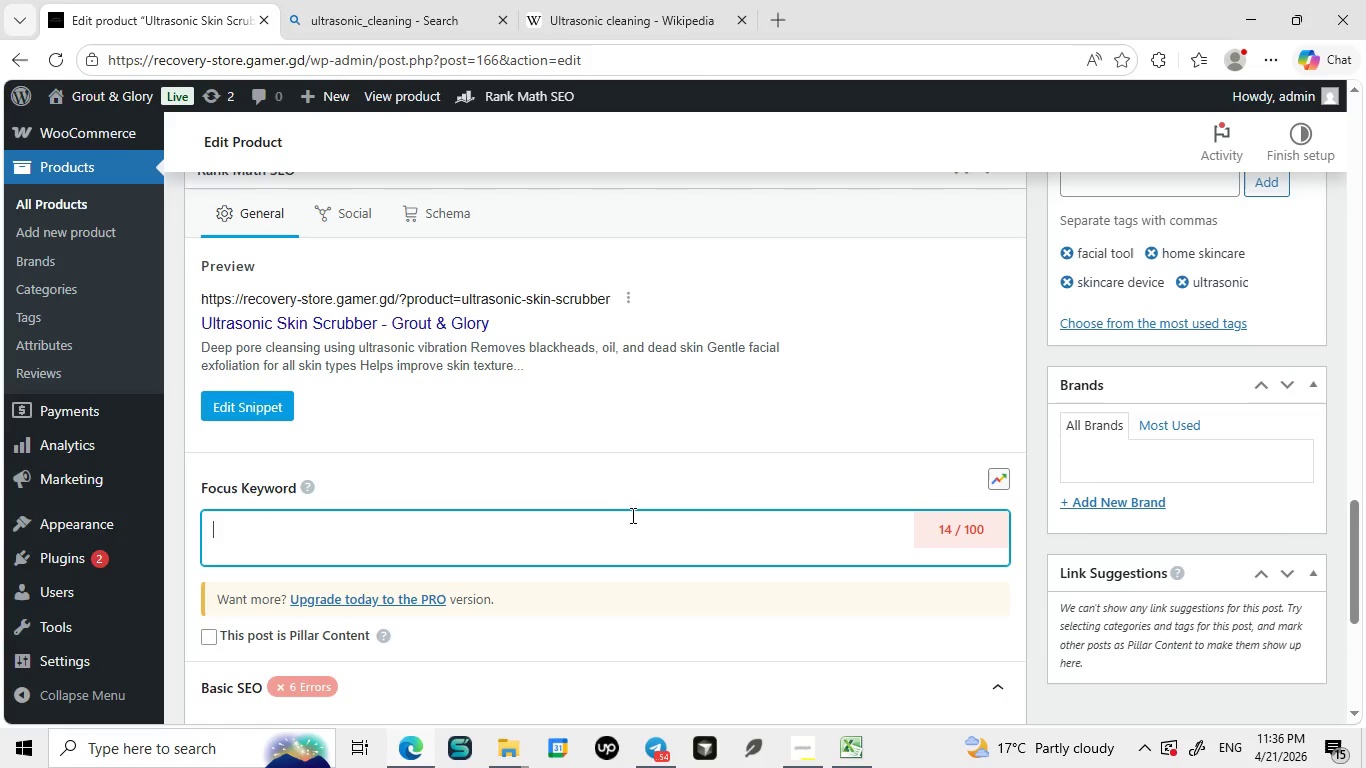 
left_click([631, 515])
 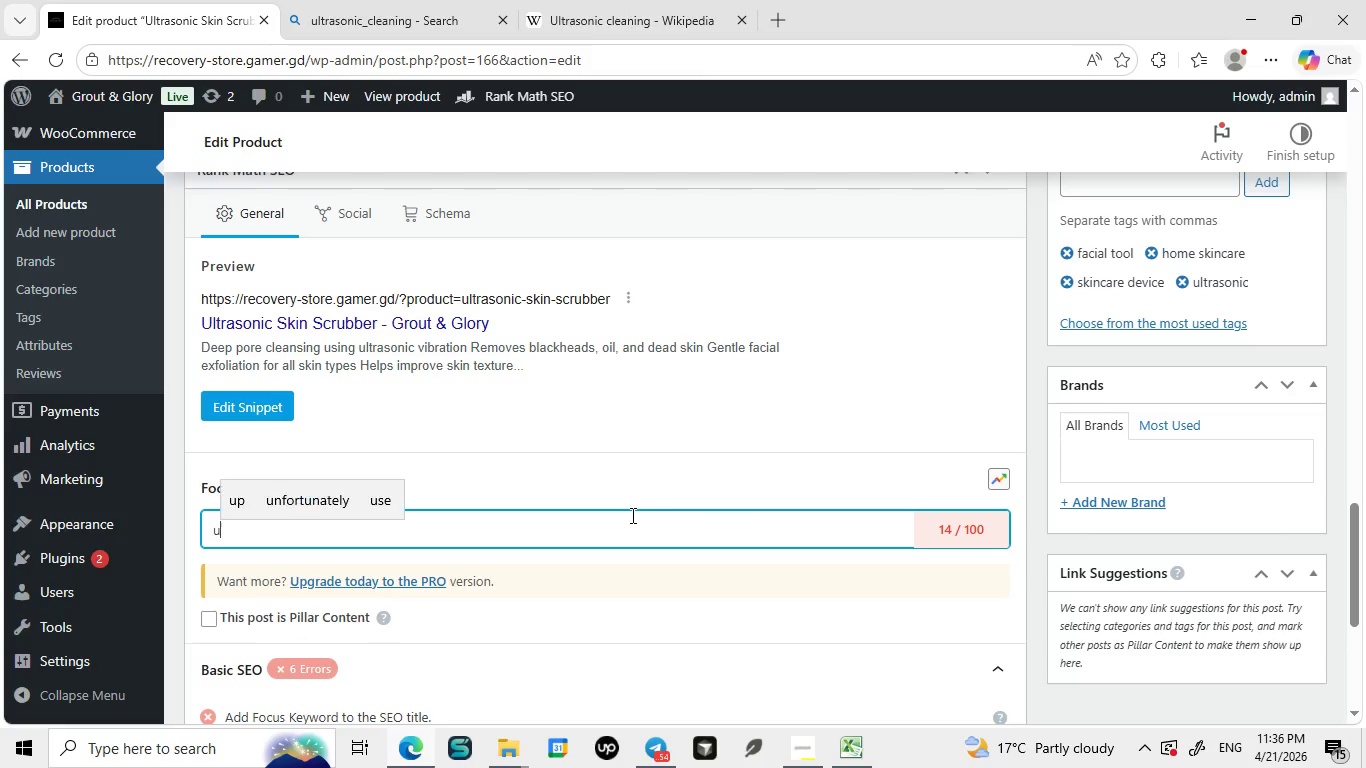 
type(ultra)
 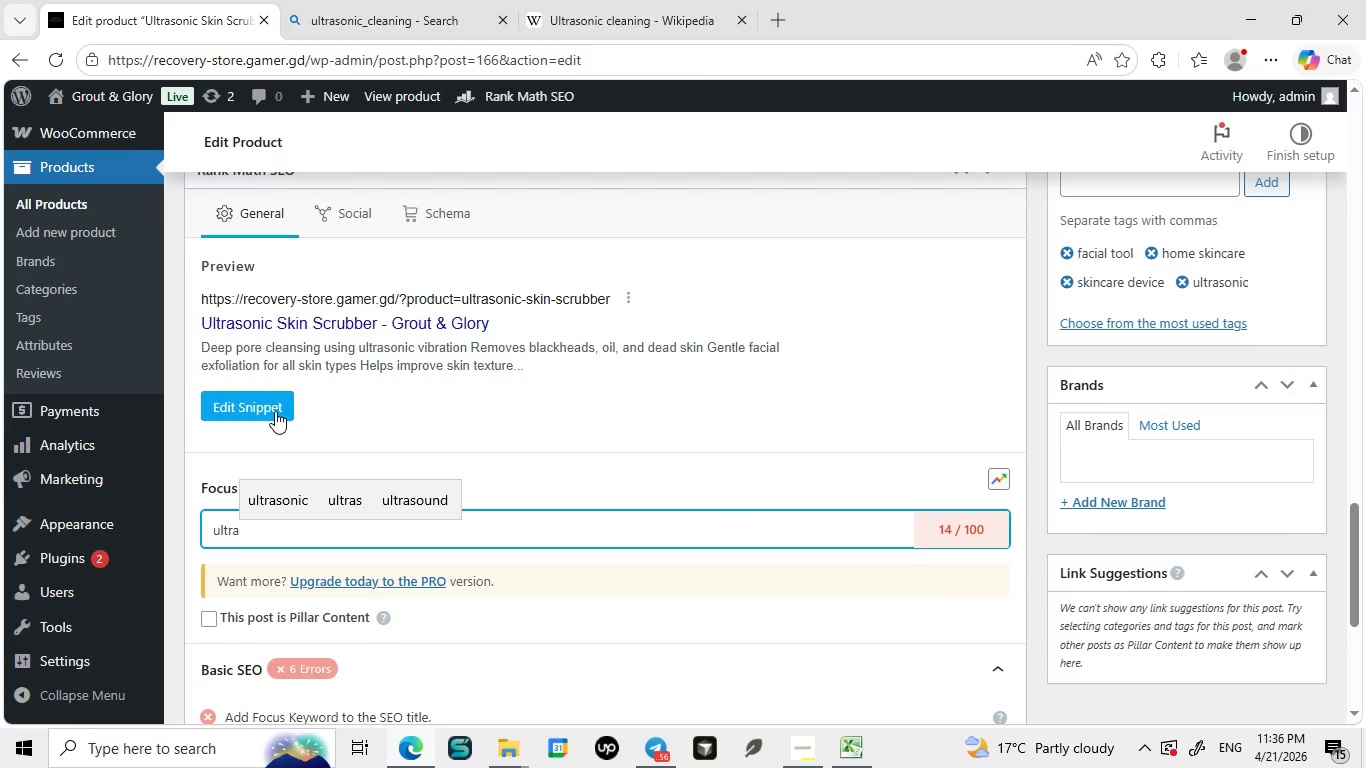 
left_click([275, 411])
 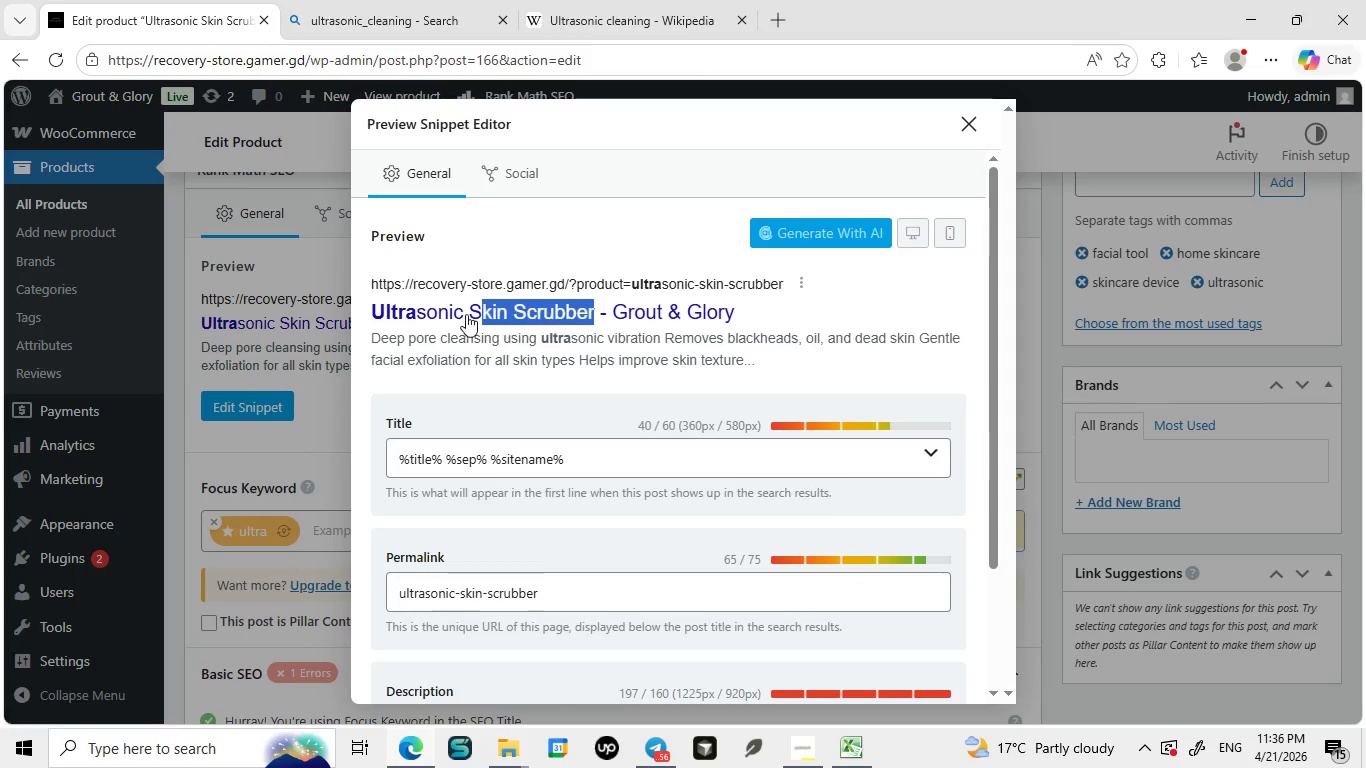 
left_click_drag(start_coordinate=[594, 312], to_coordinate=[371, 316])
 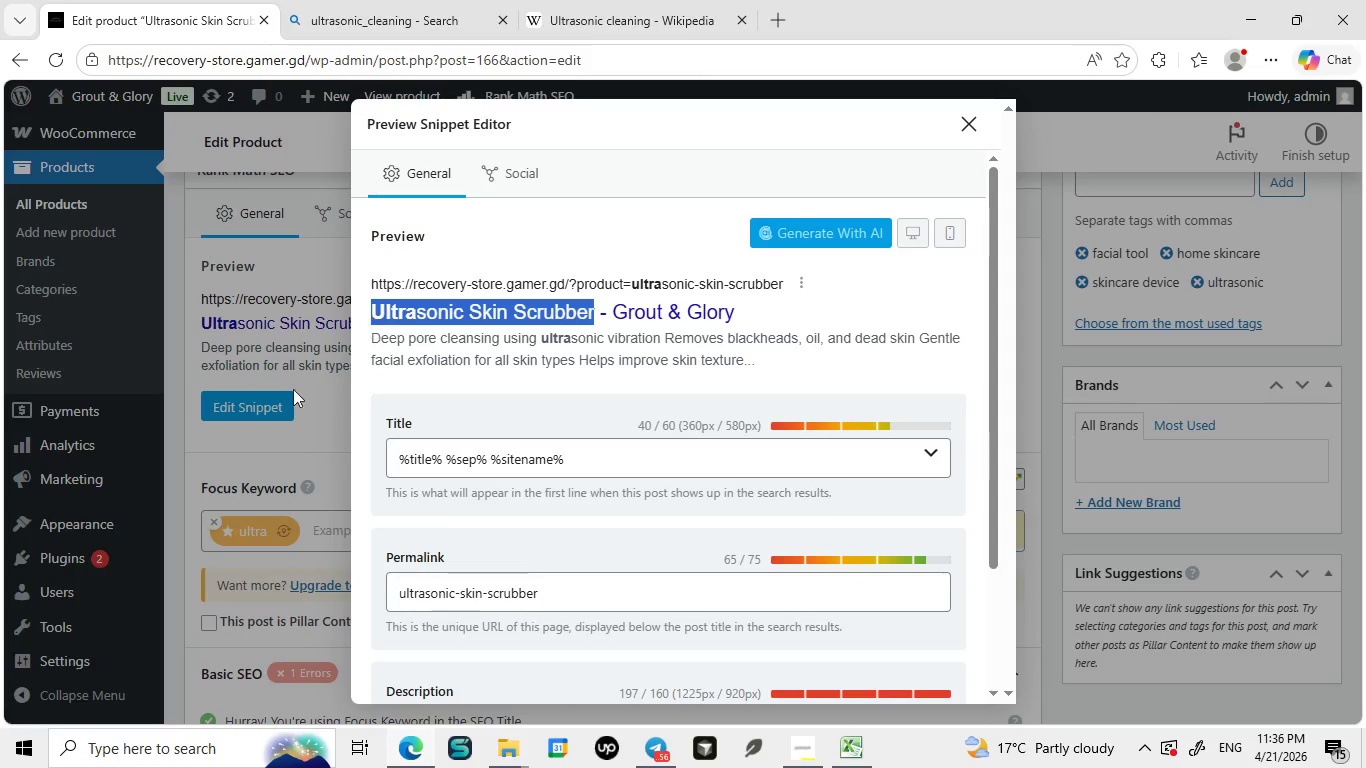 
key(Control+ControlLeft)
 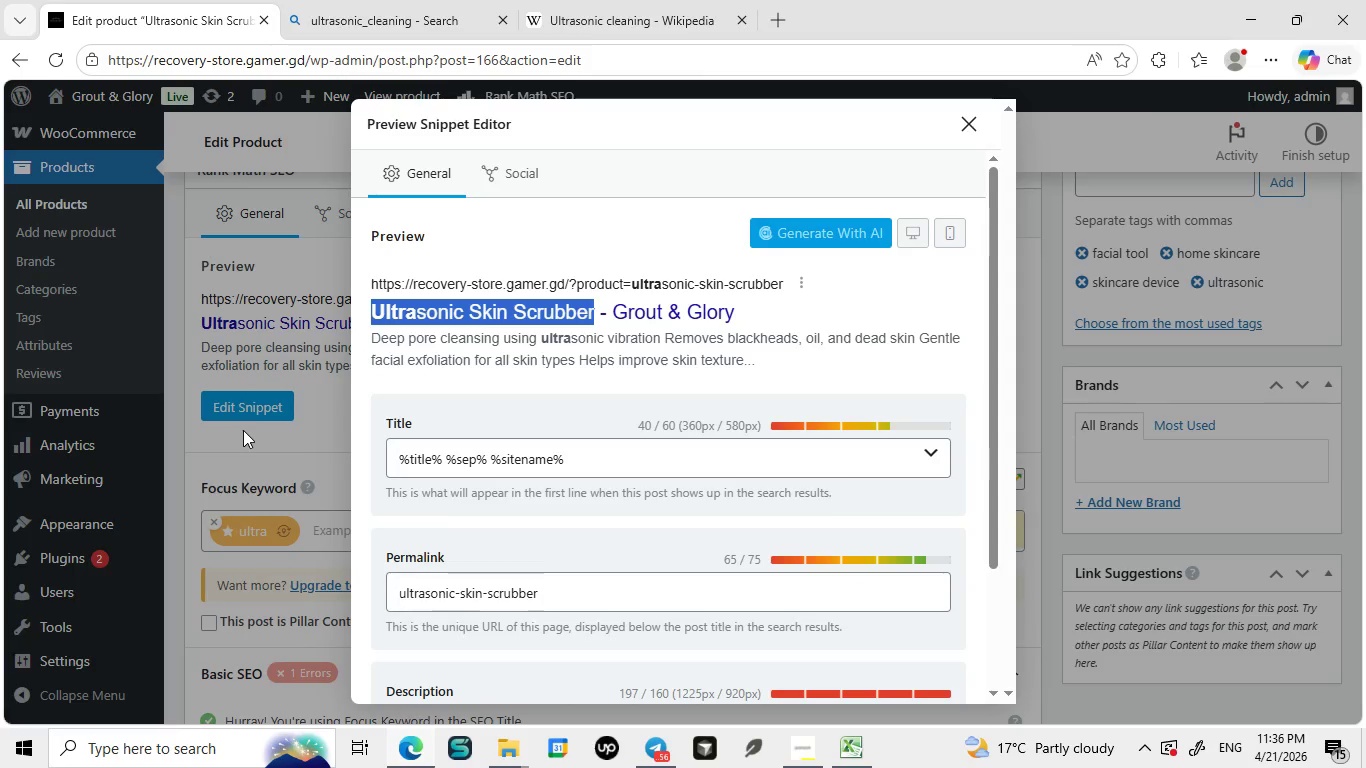 
key(Control+C)
 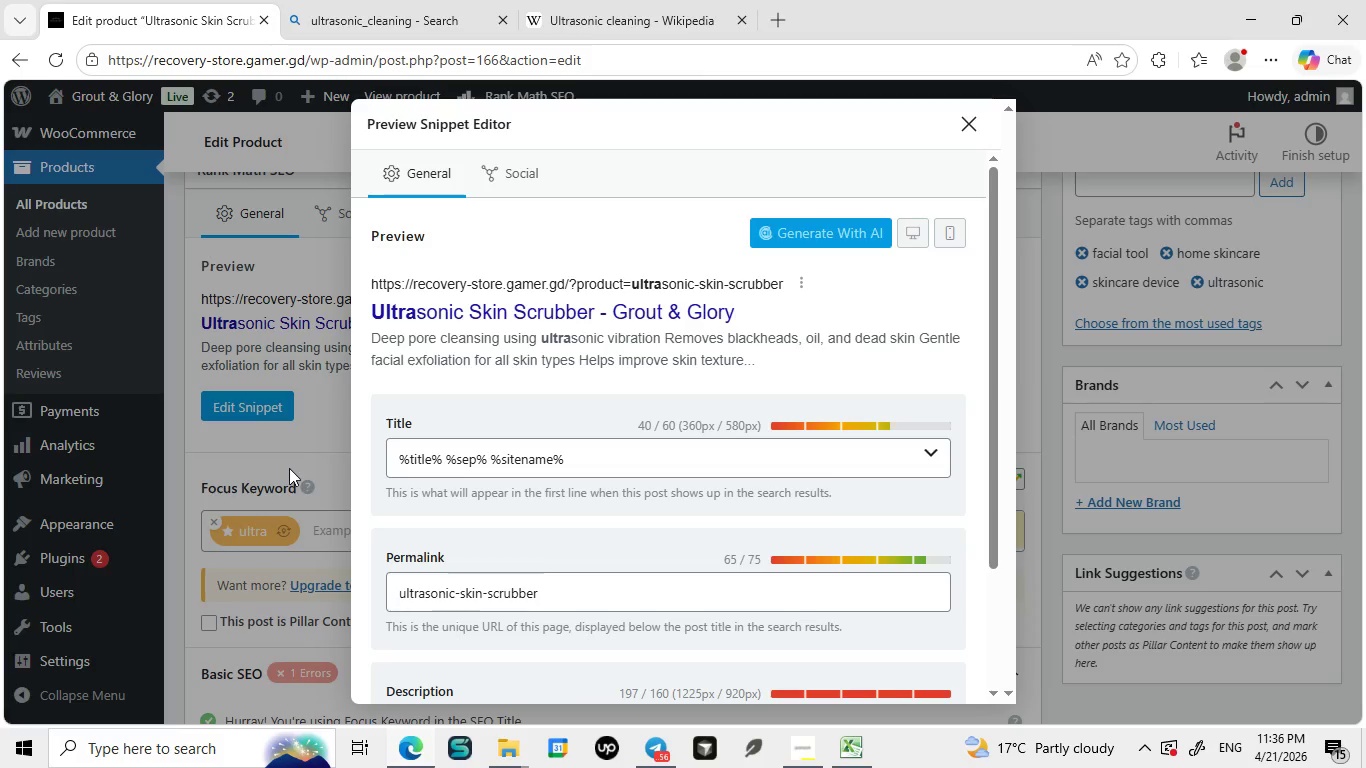 
left_click([288, 460])
 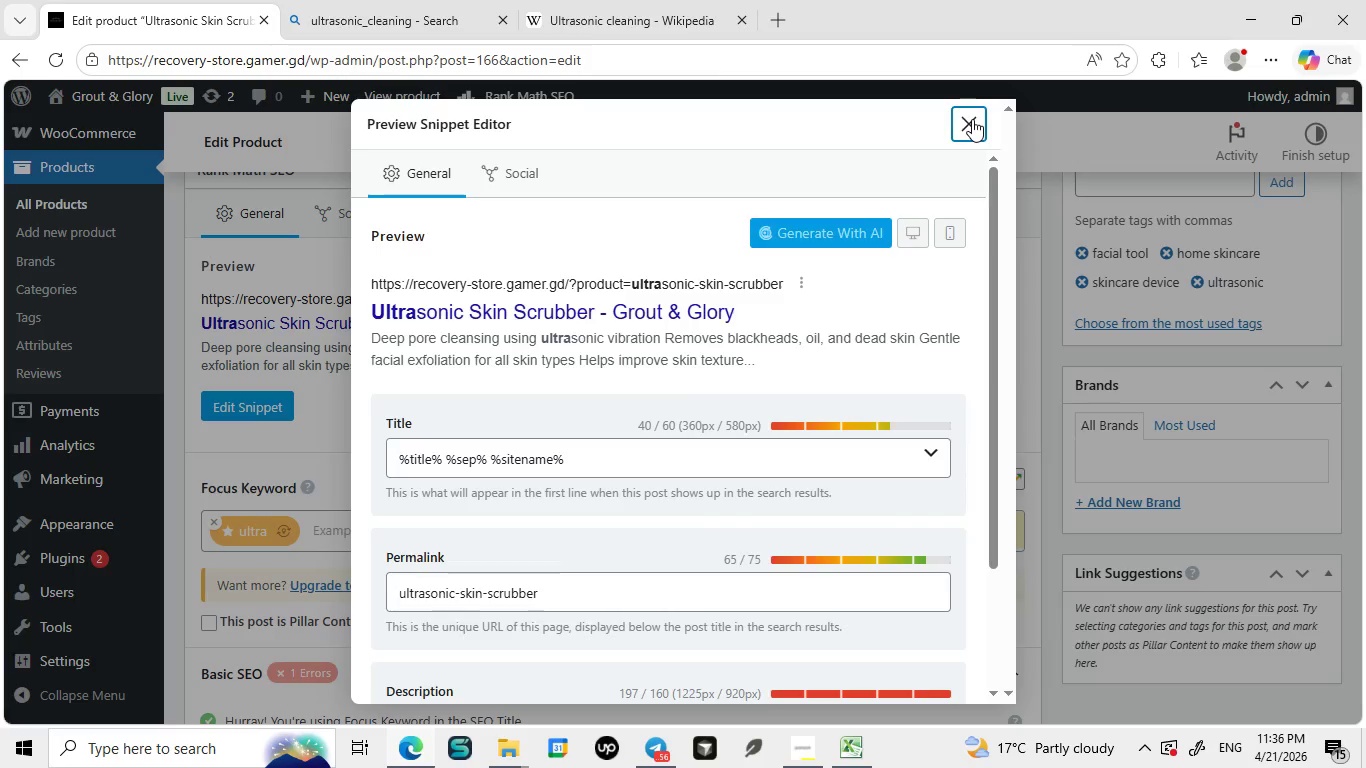 
left_click([972, 119])
 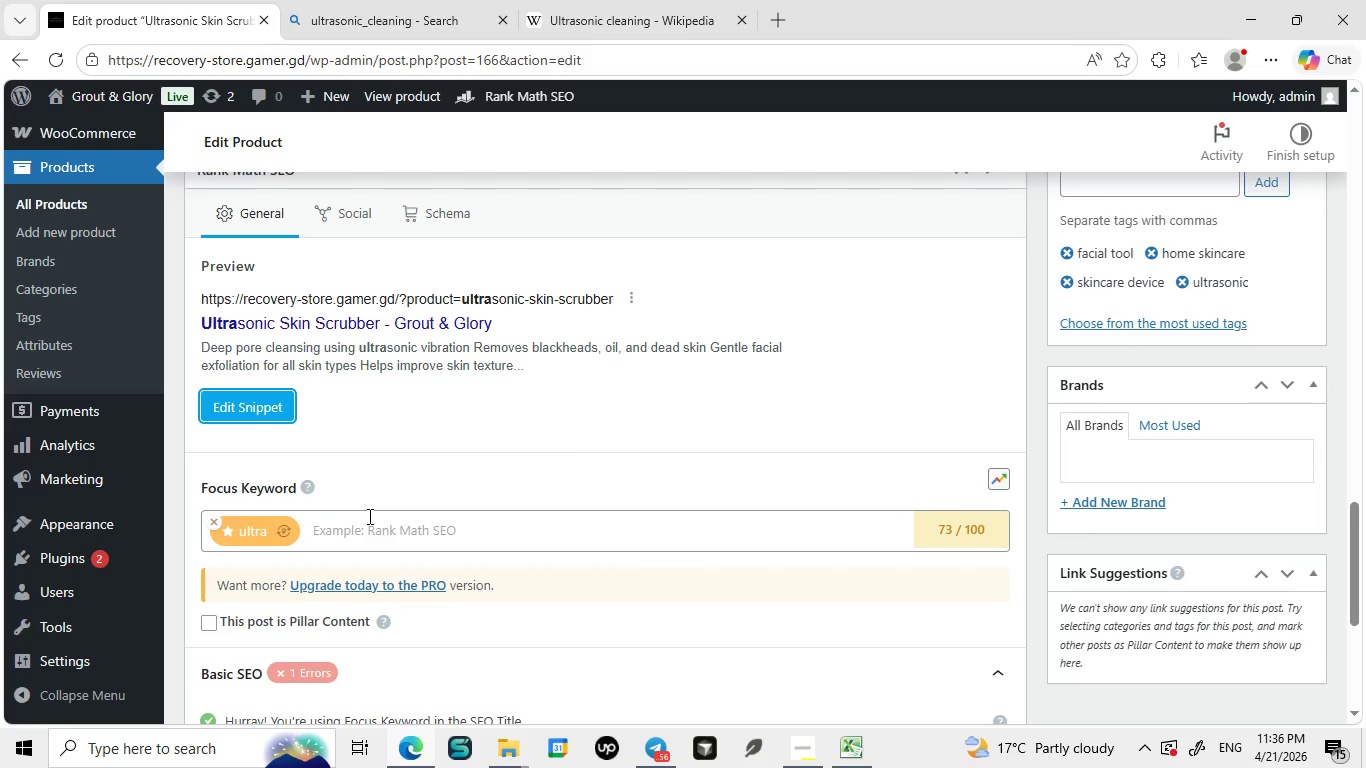 
mouse_move([343, 518])
 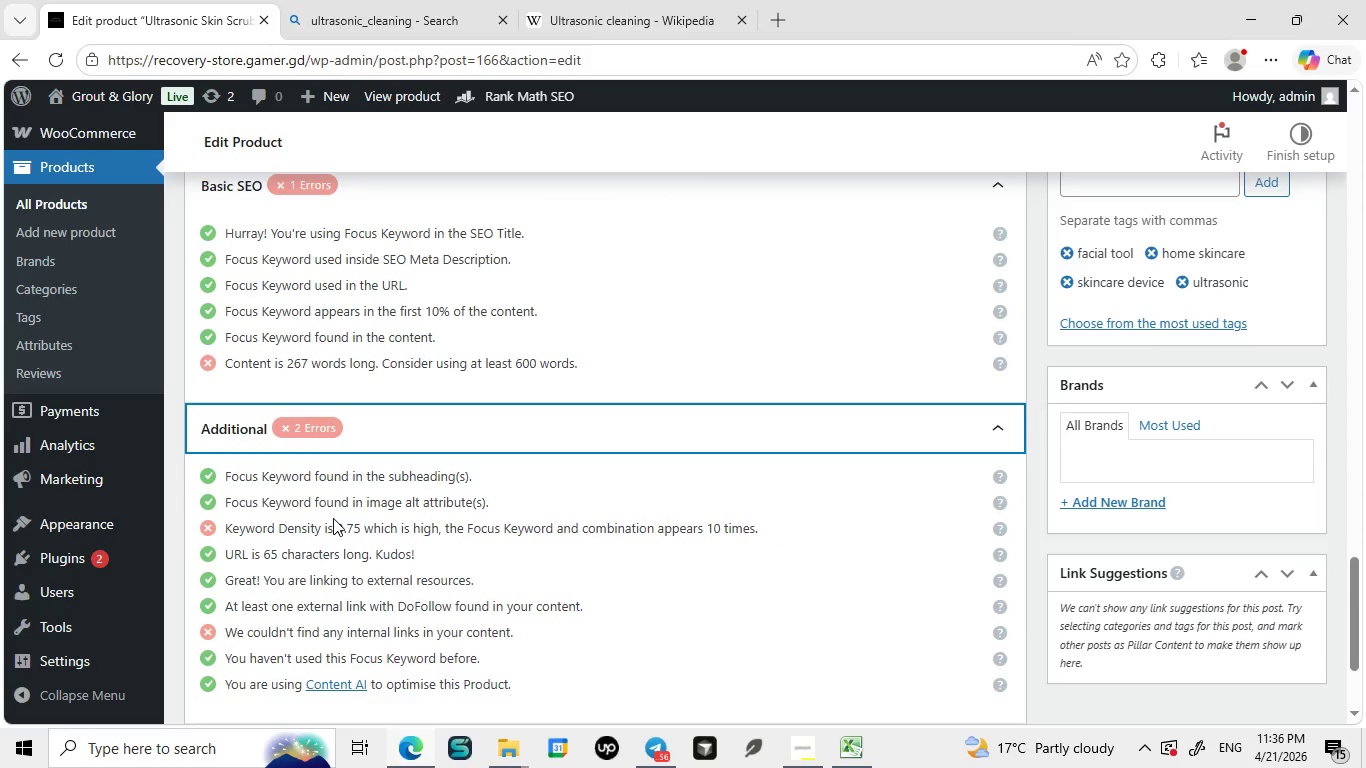 
left_click([333, 518])
 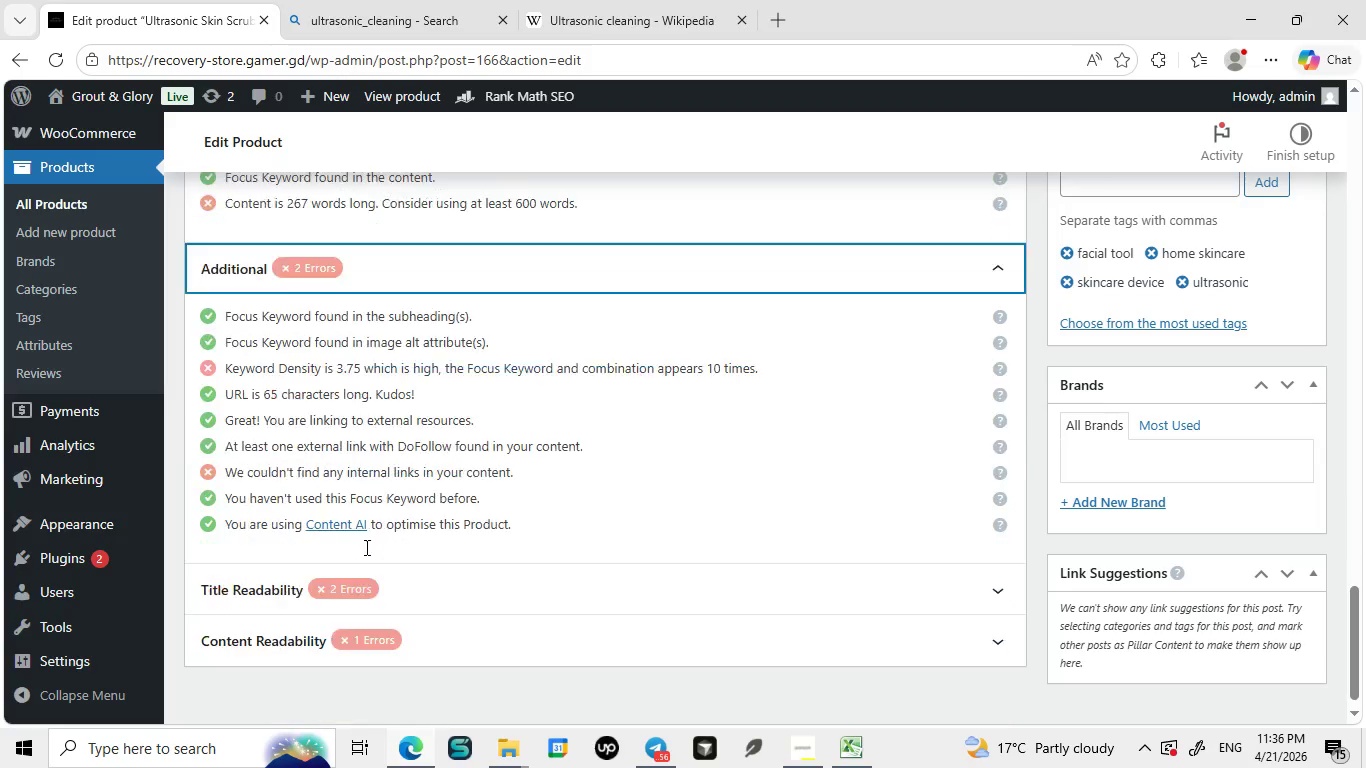 
wait(6.8)
 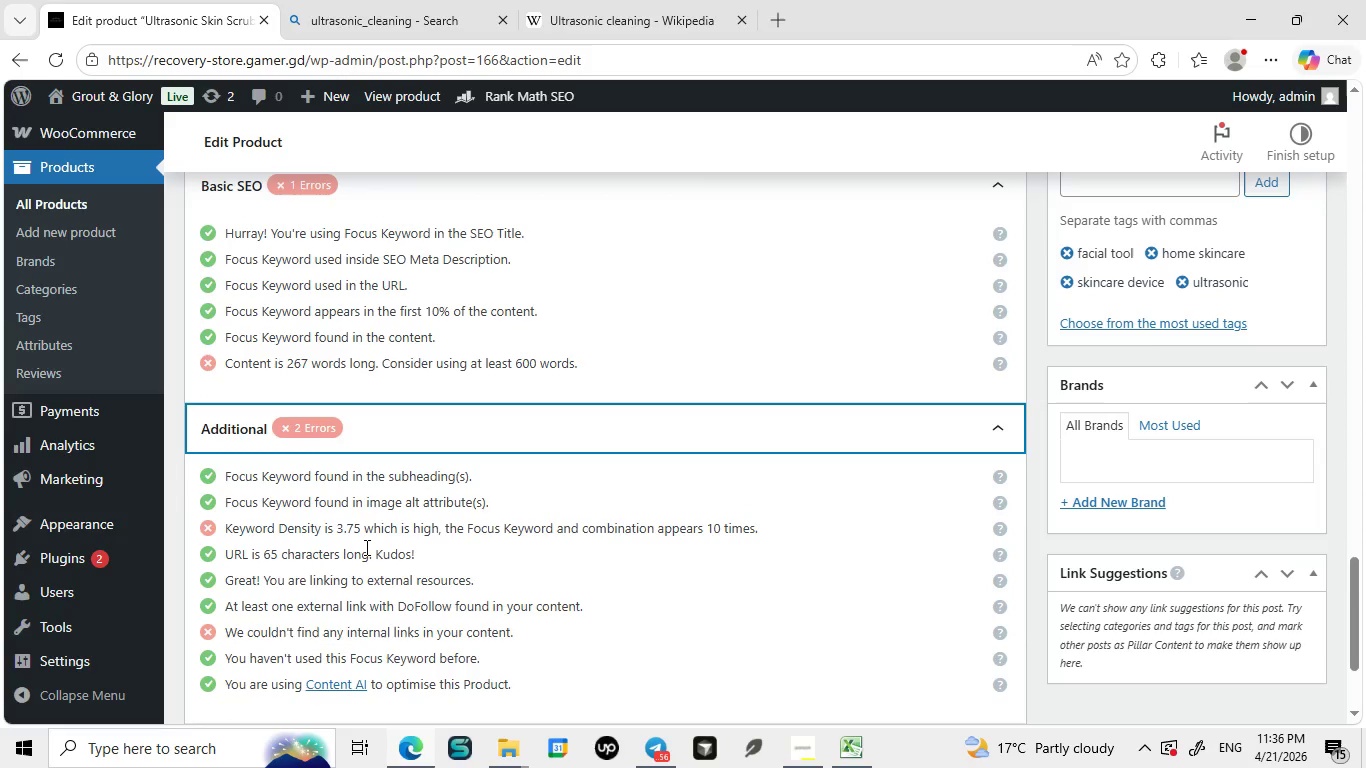 
left_click([327, 548])
 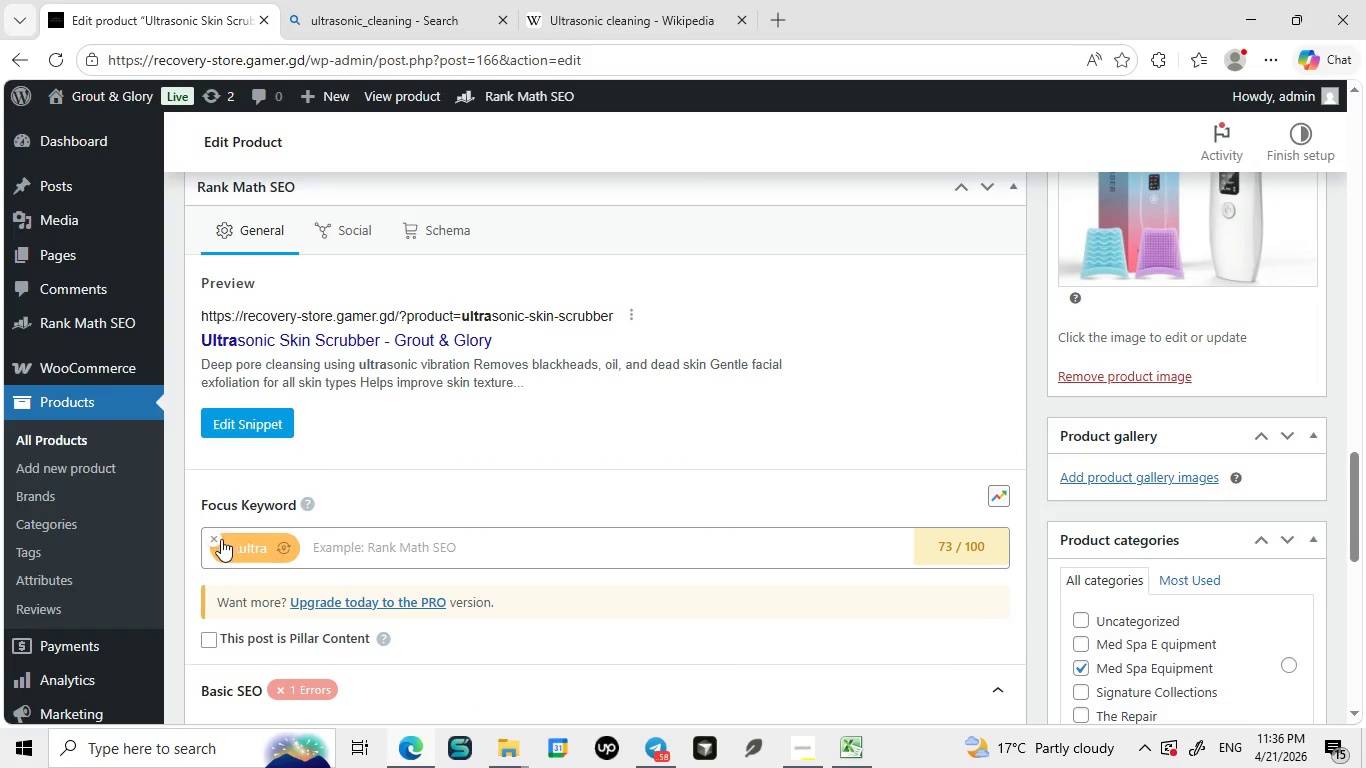 
left_click([211, 539])
 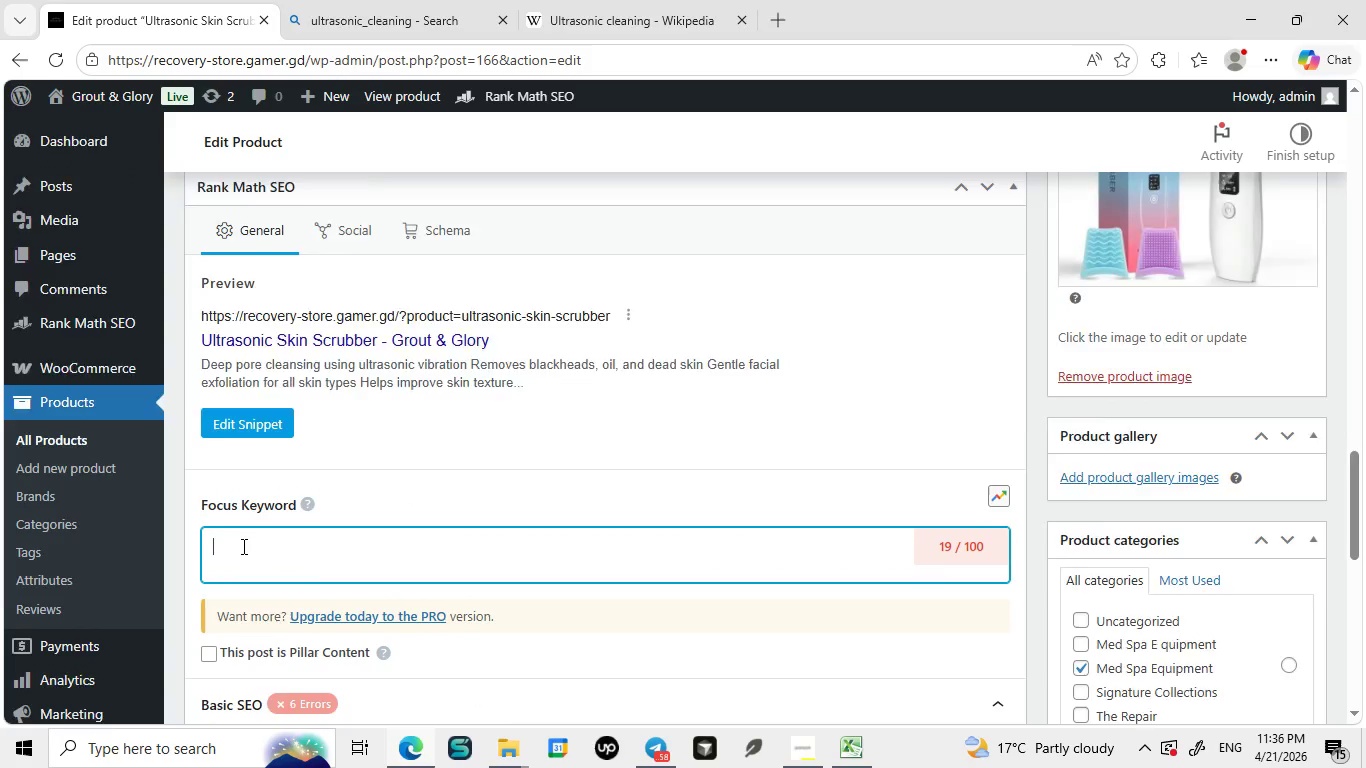 
left_click([242, 546])
 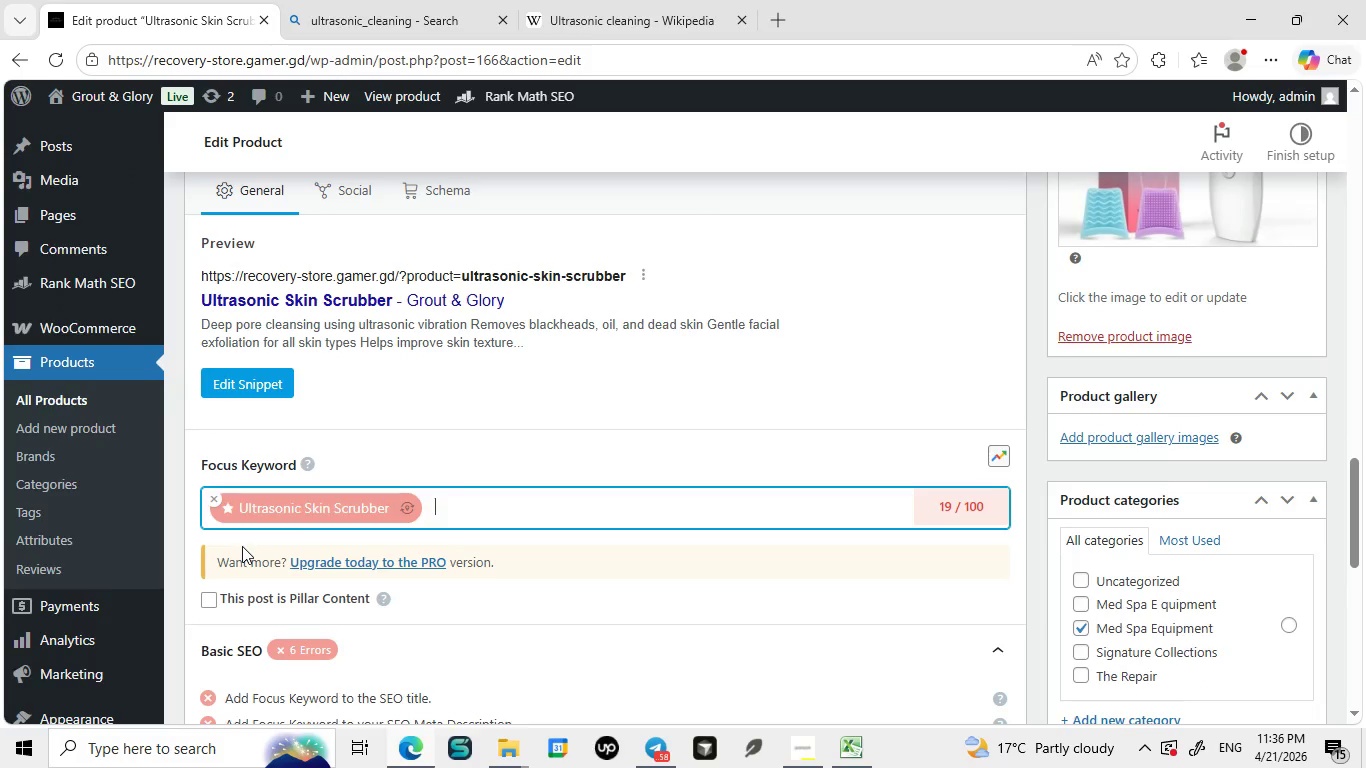 
key(Control+ControlLeft)
 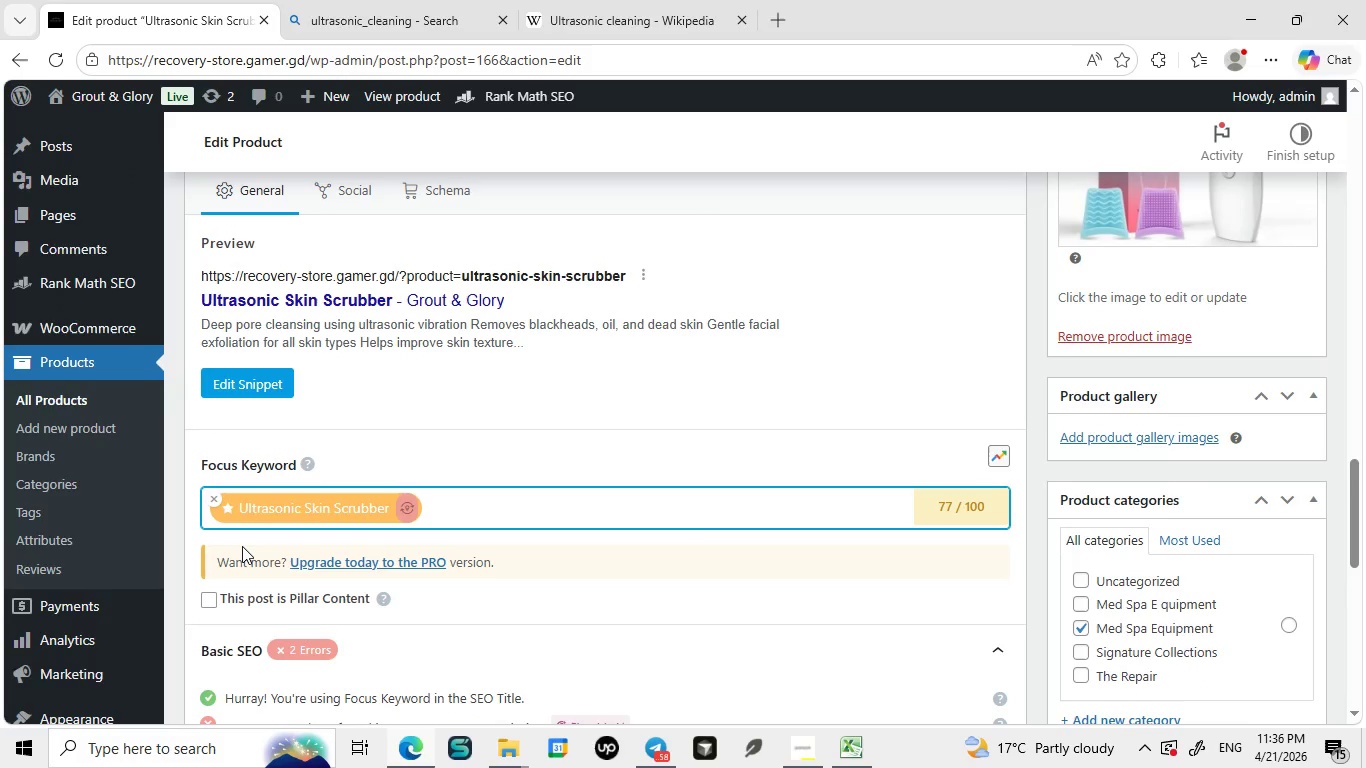 
key(Control+V)
 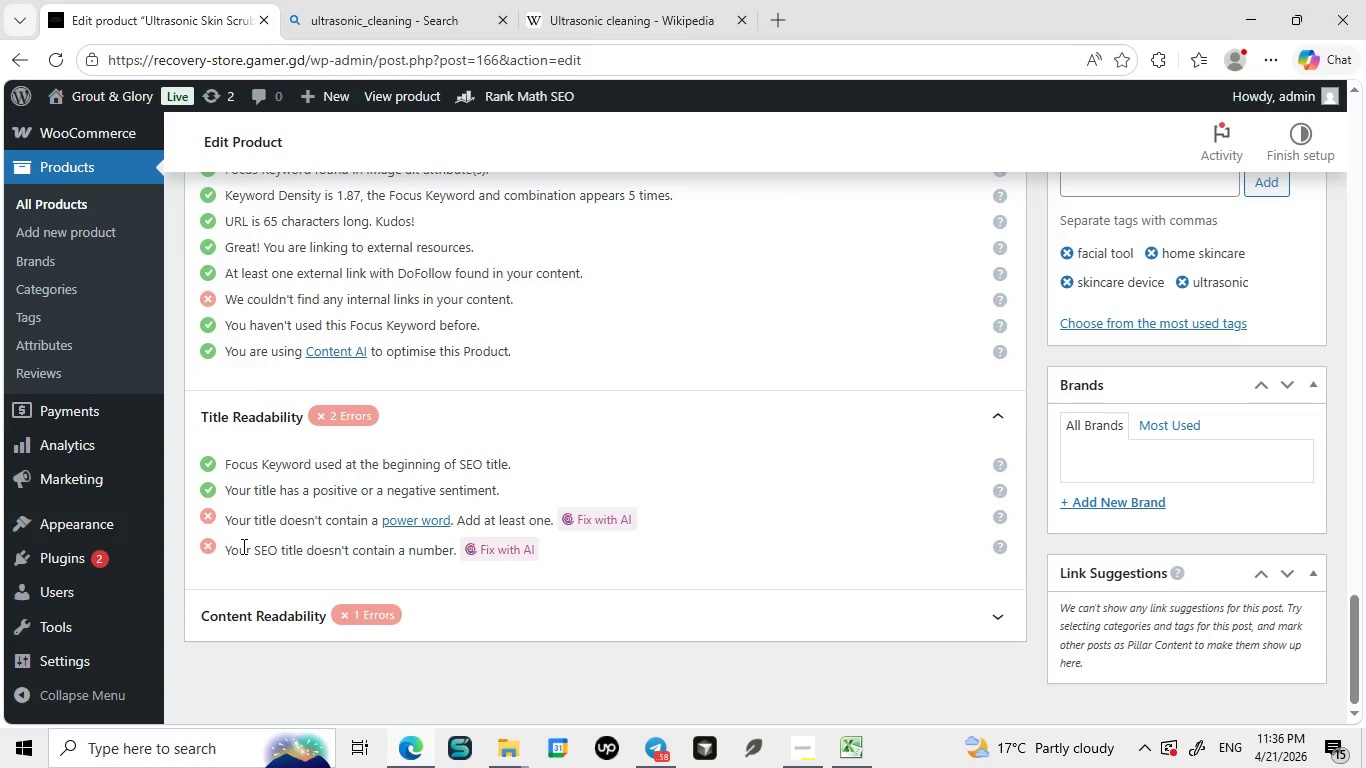 
wait(11.67)
 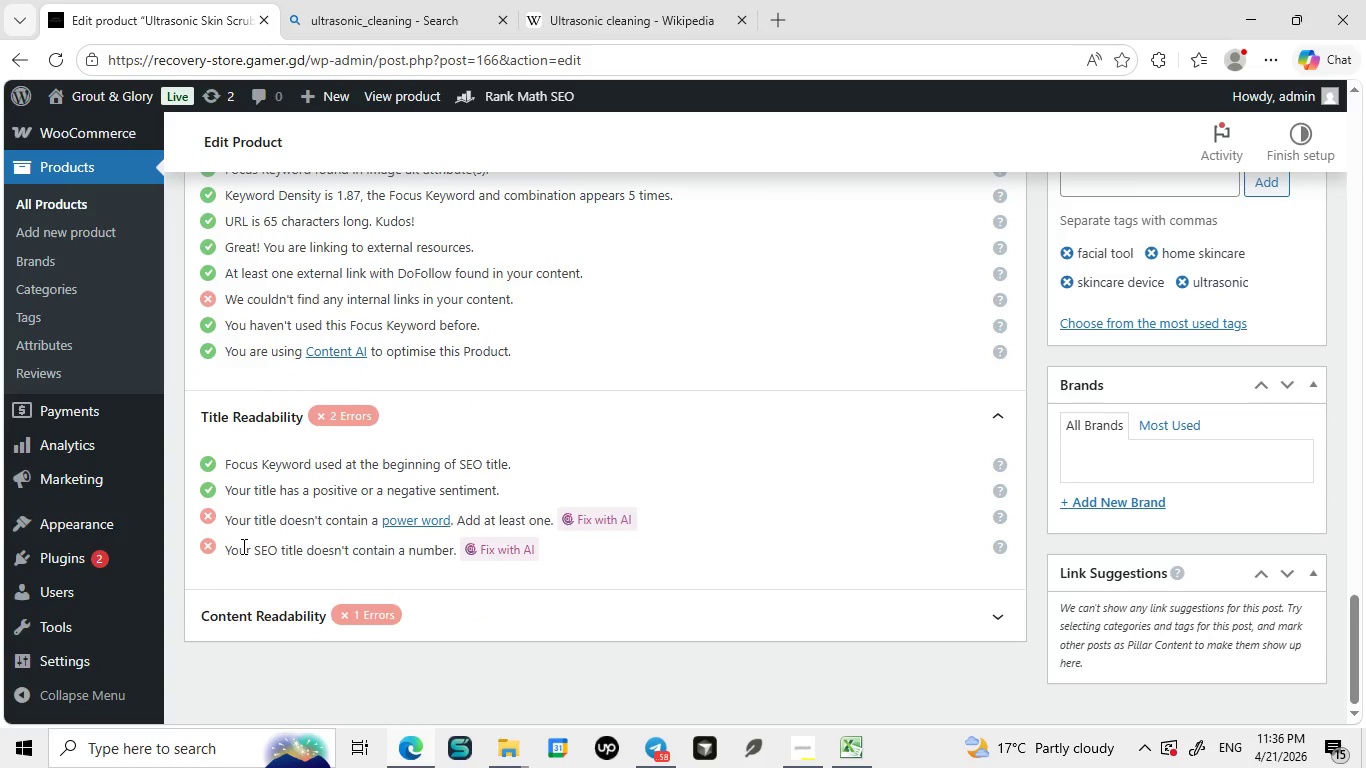 
left_click([214, 488])
 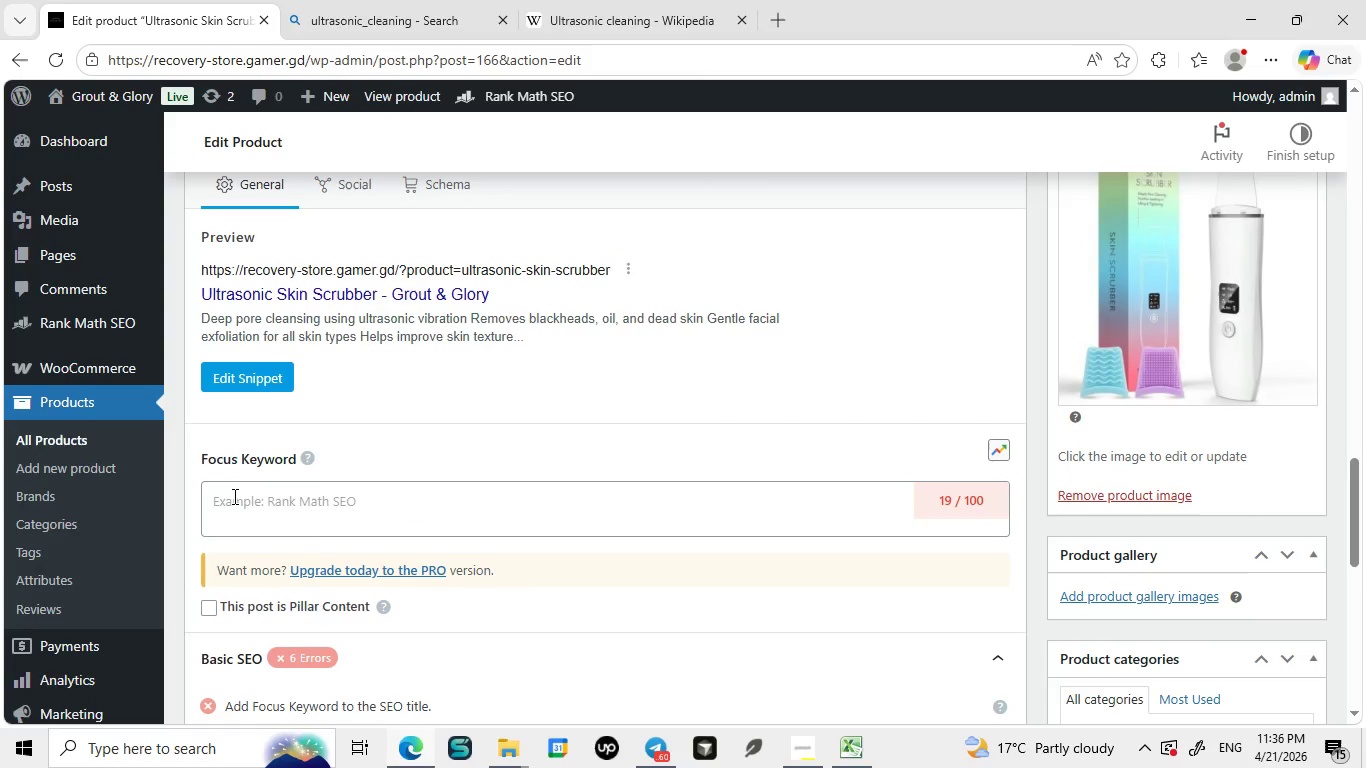 
key(Control+V)
 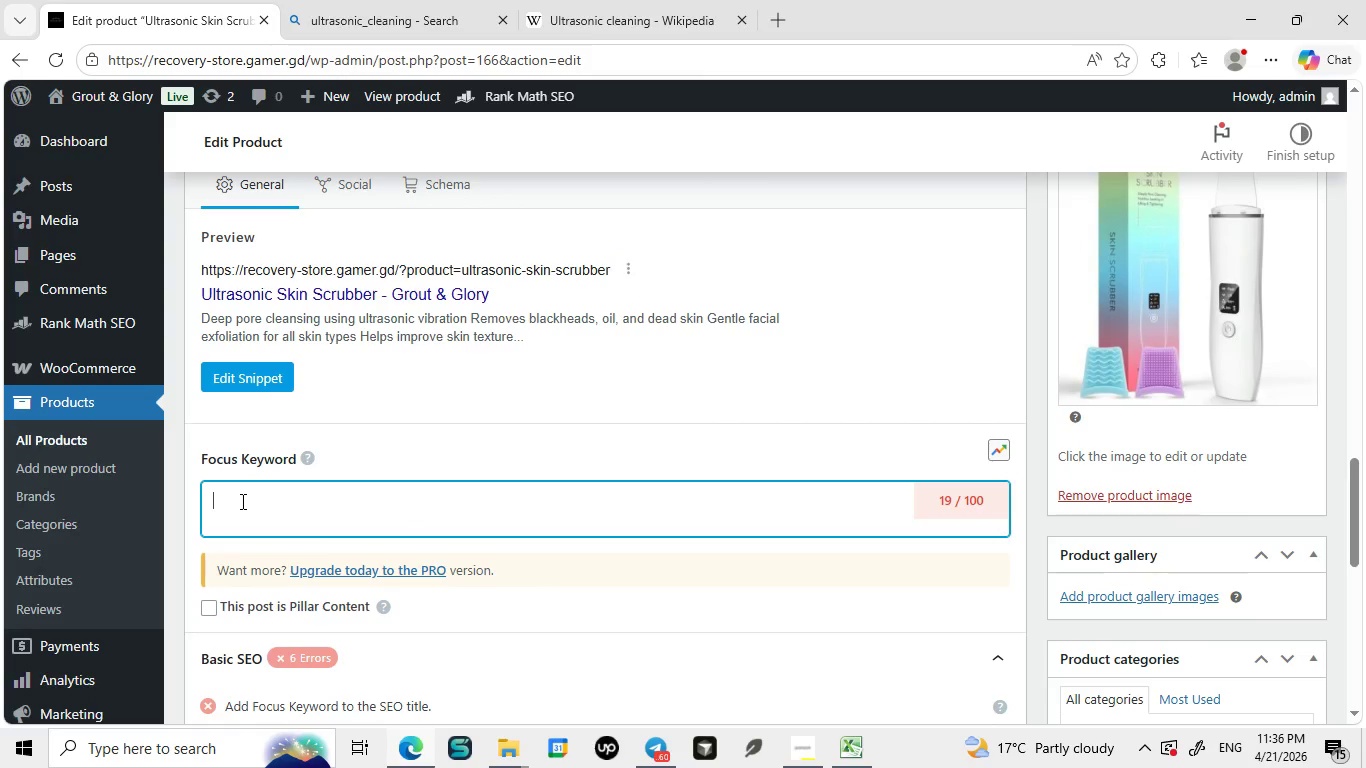 
left_click([241, 501])
 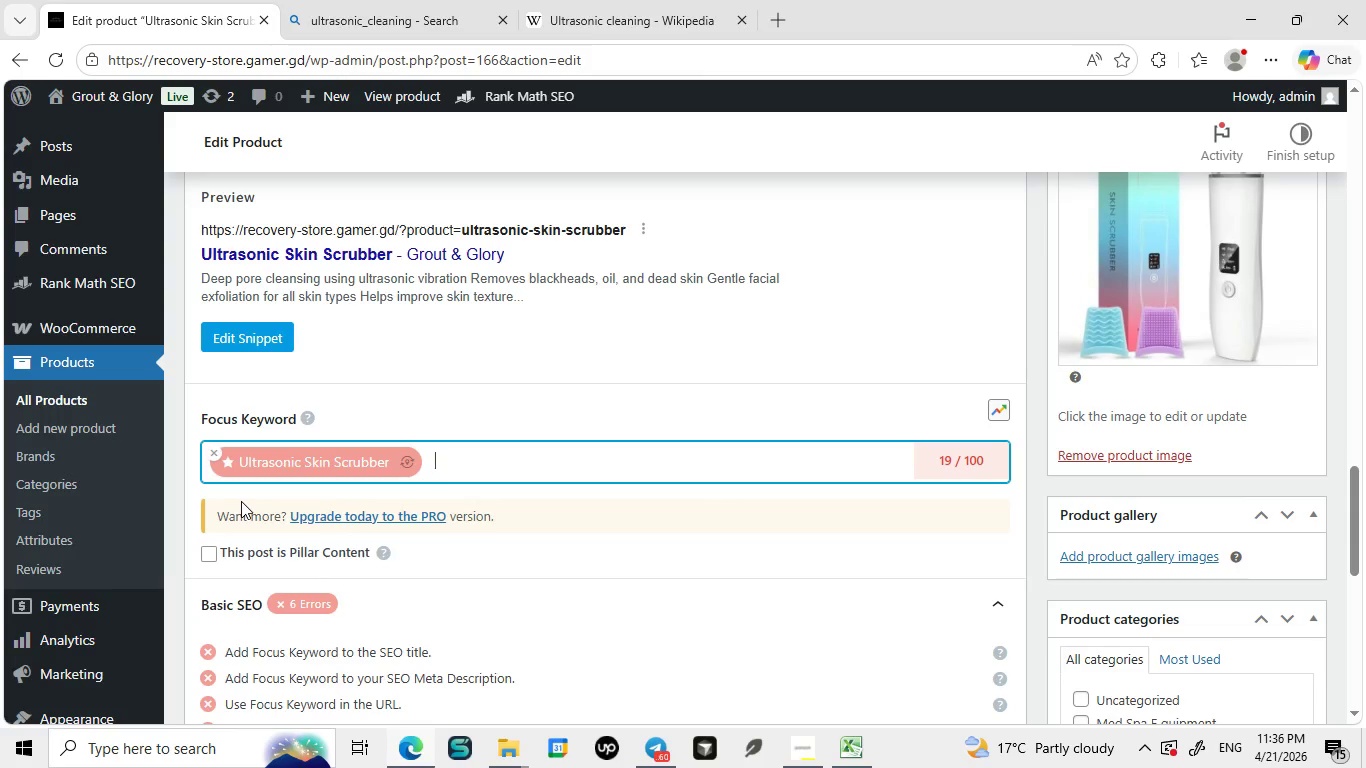 
key(Control+ControlLeft)
 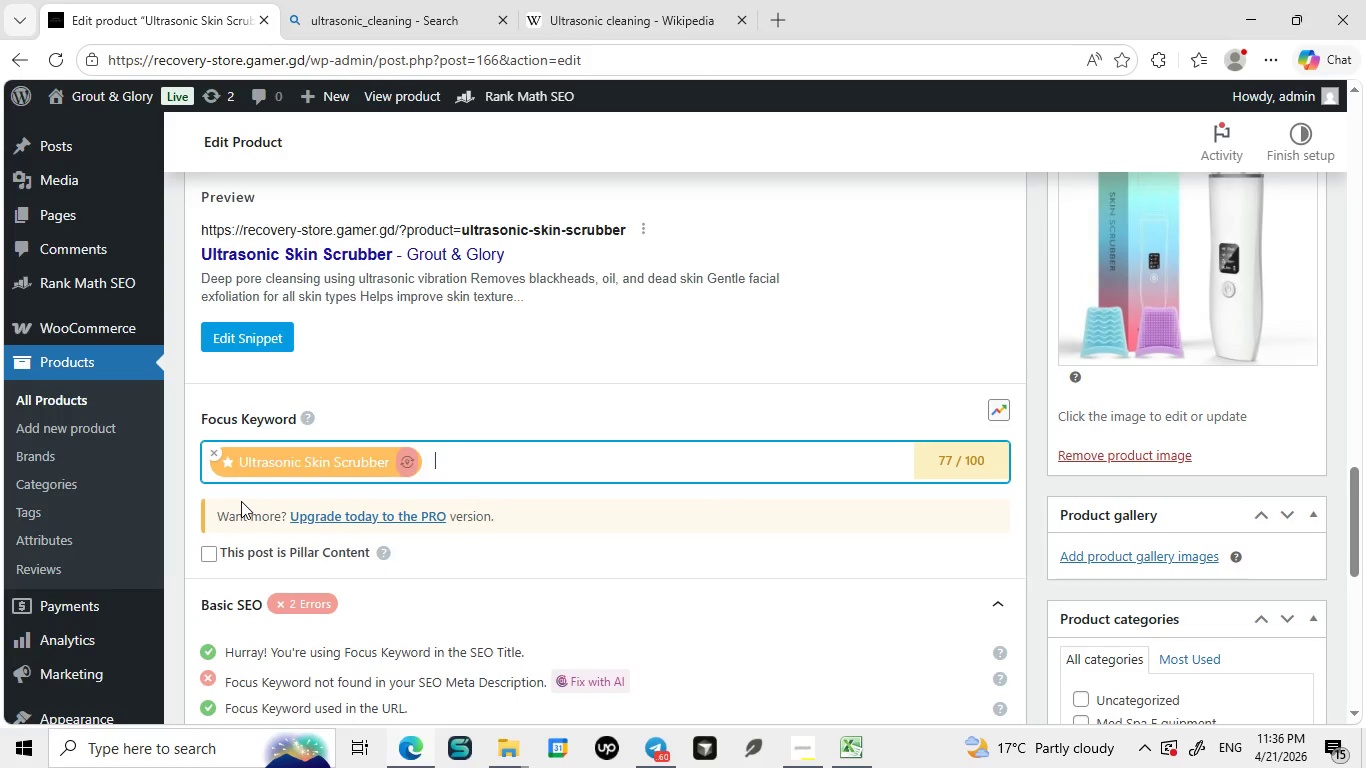 
key(Control+V)
 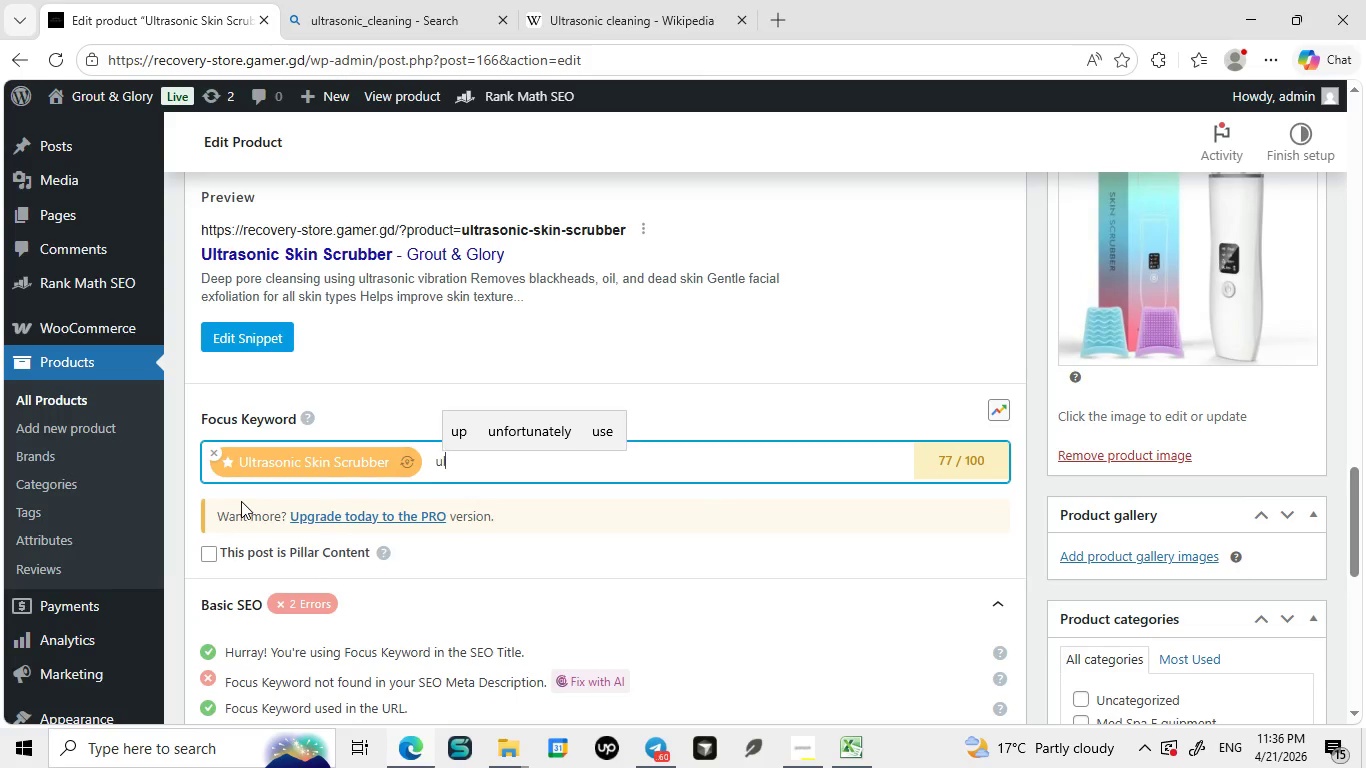 
type(ultra)
 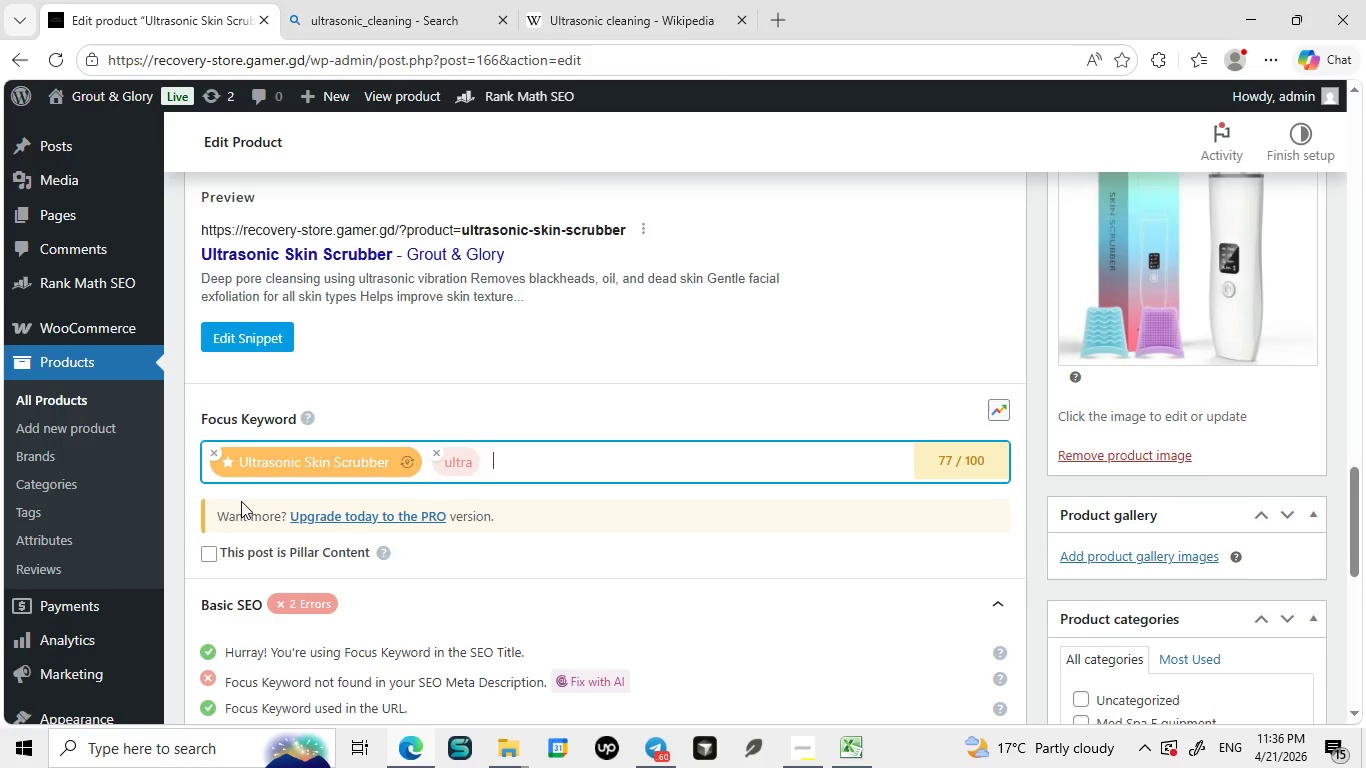 
key(Enter)
 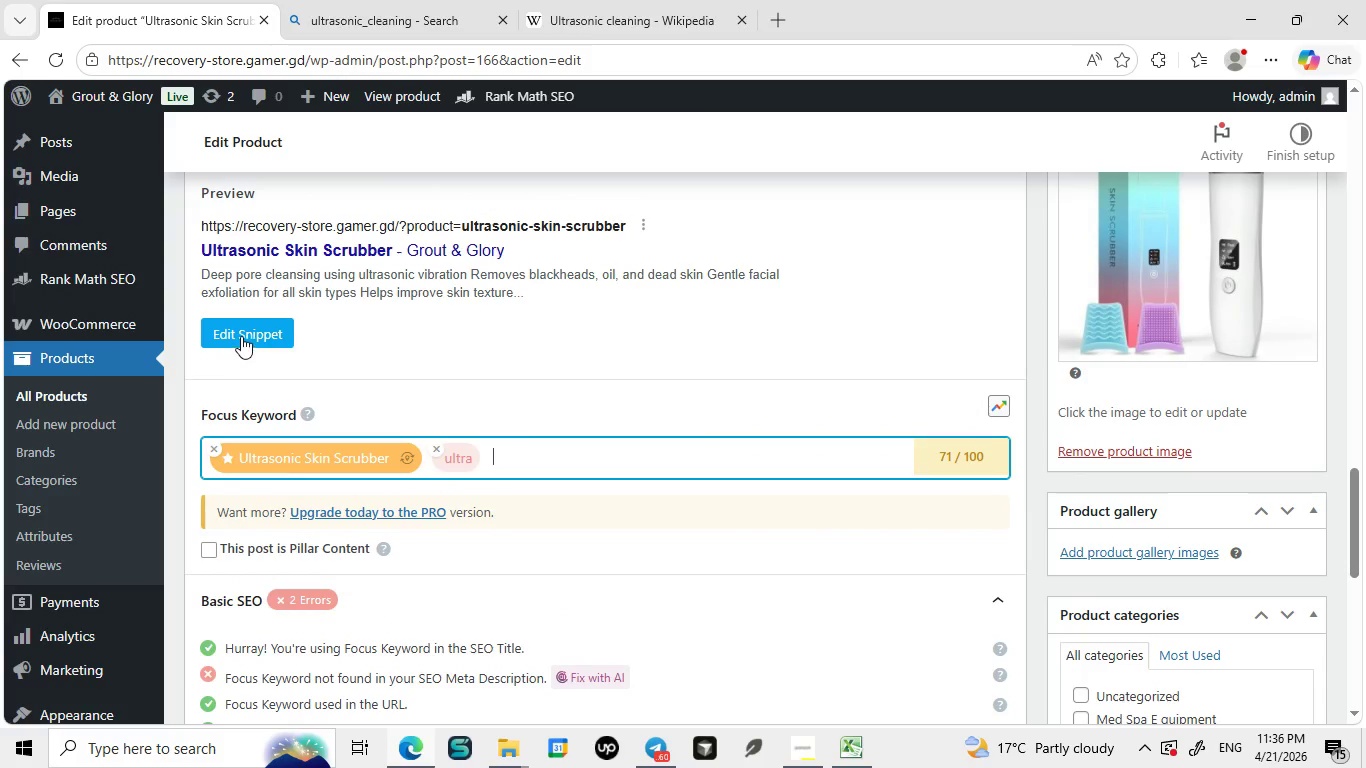 
left_click([241, 336])
 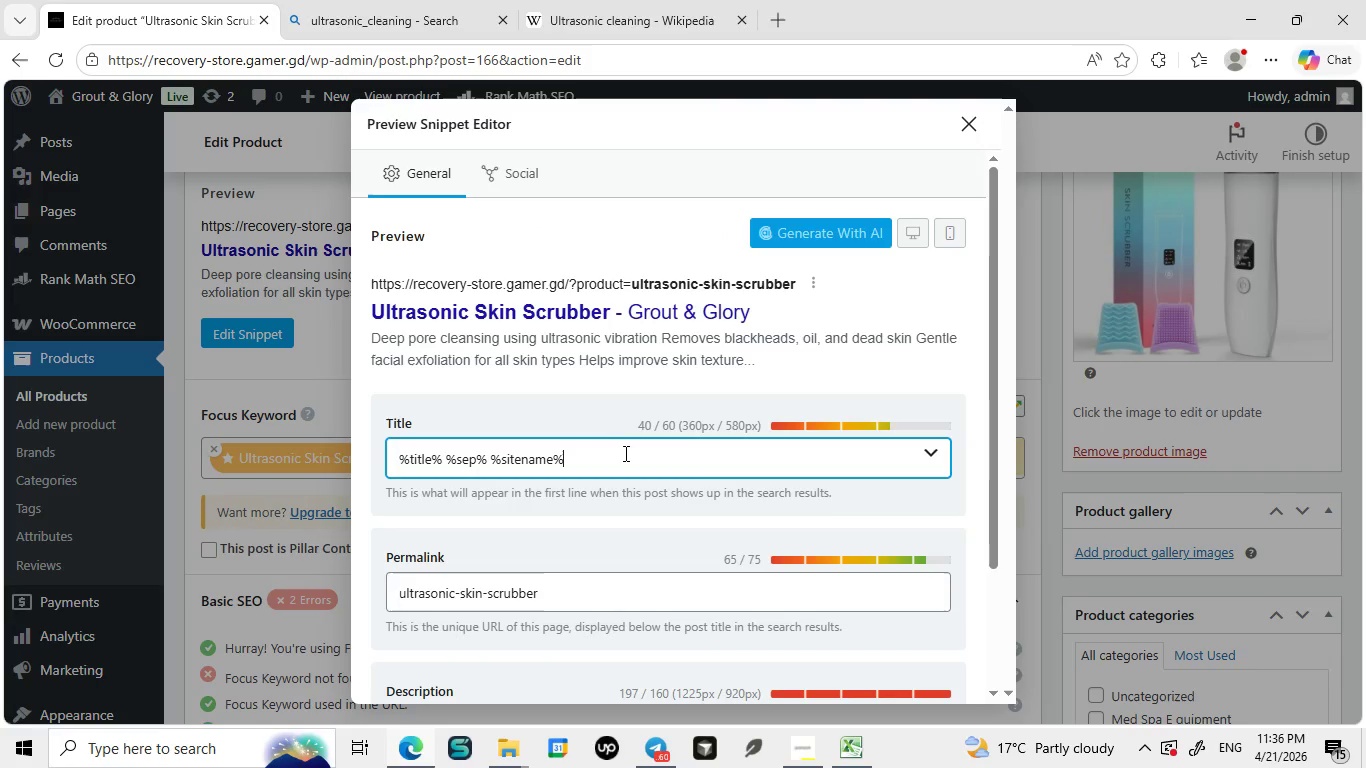 
left_click([624, 453])
 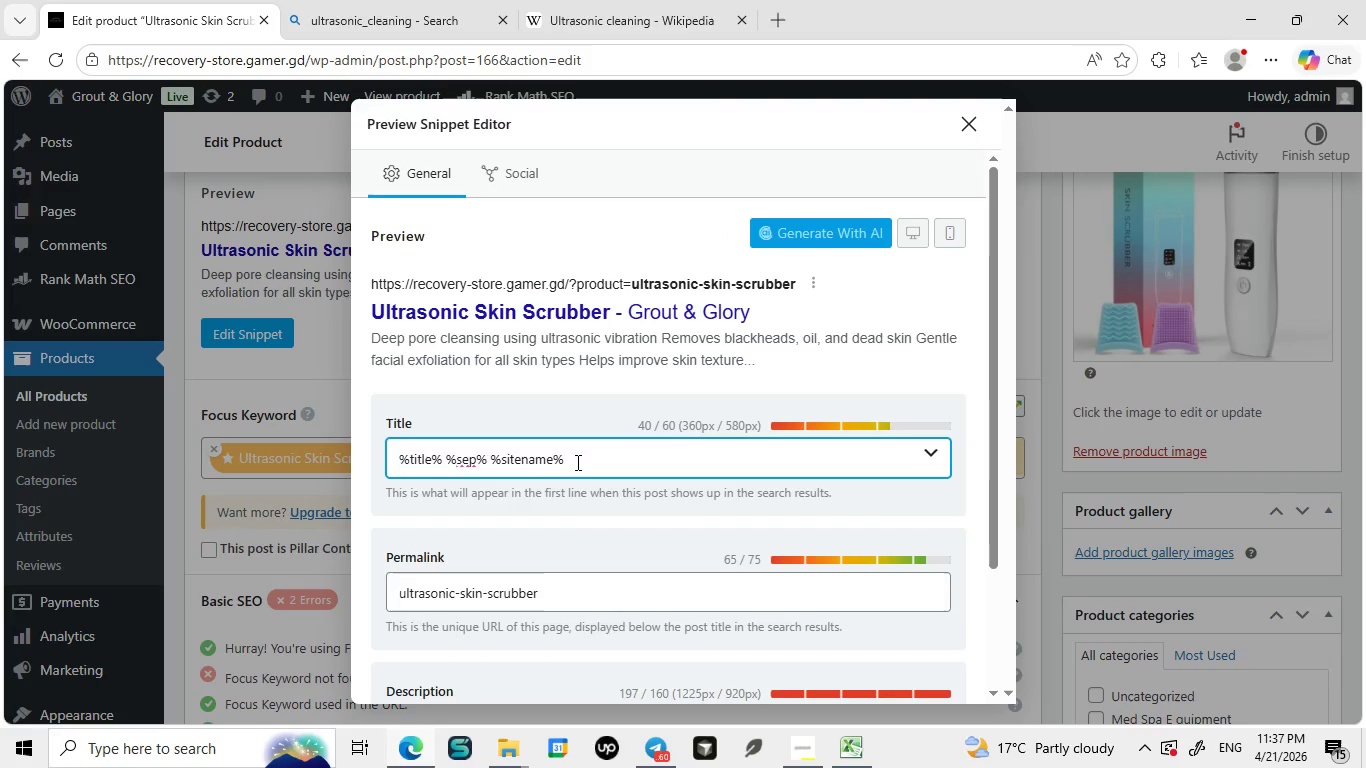 
left_click_drag(start_coordinate=[621, 454], to_coordinate=[416, 468])
 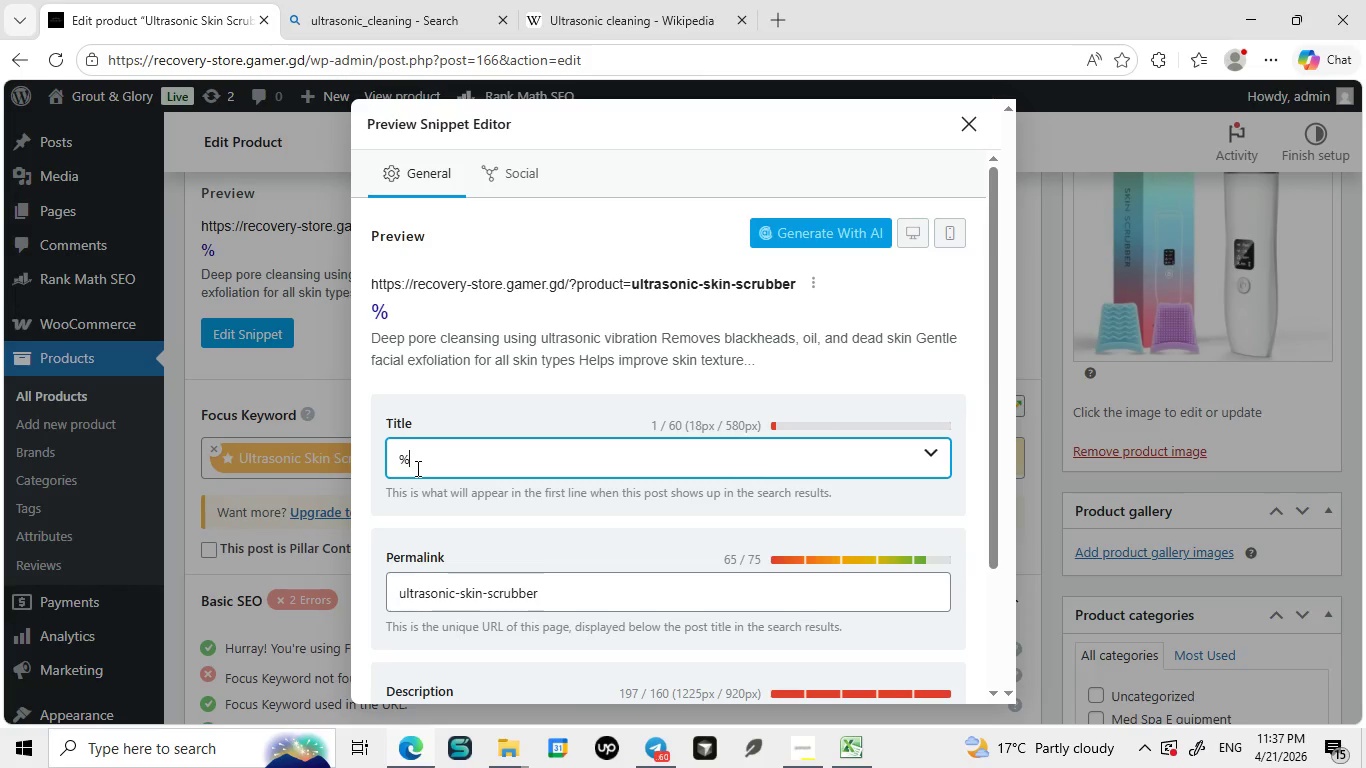 
key(Backspace)
 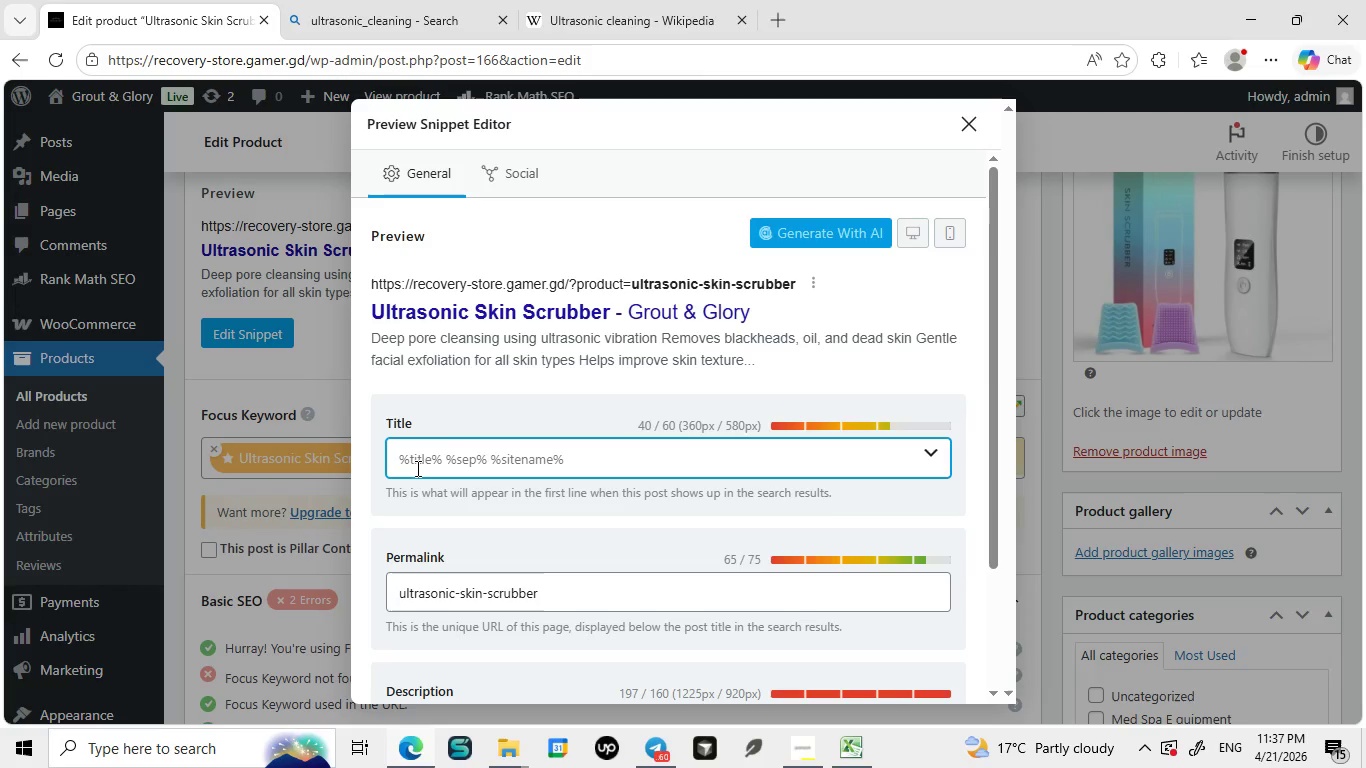 
key(Backspace)
 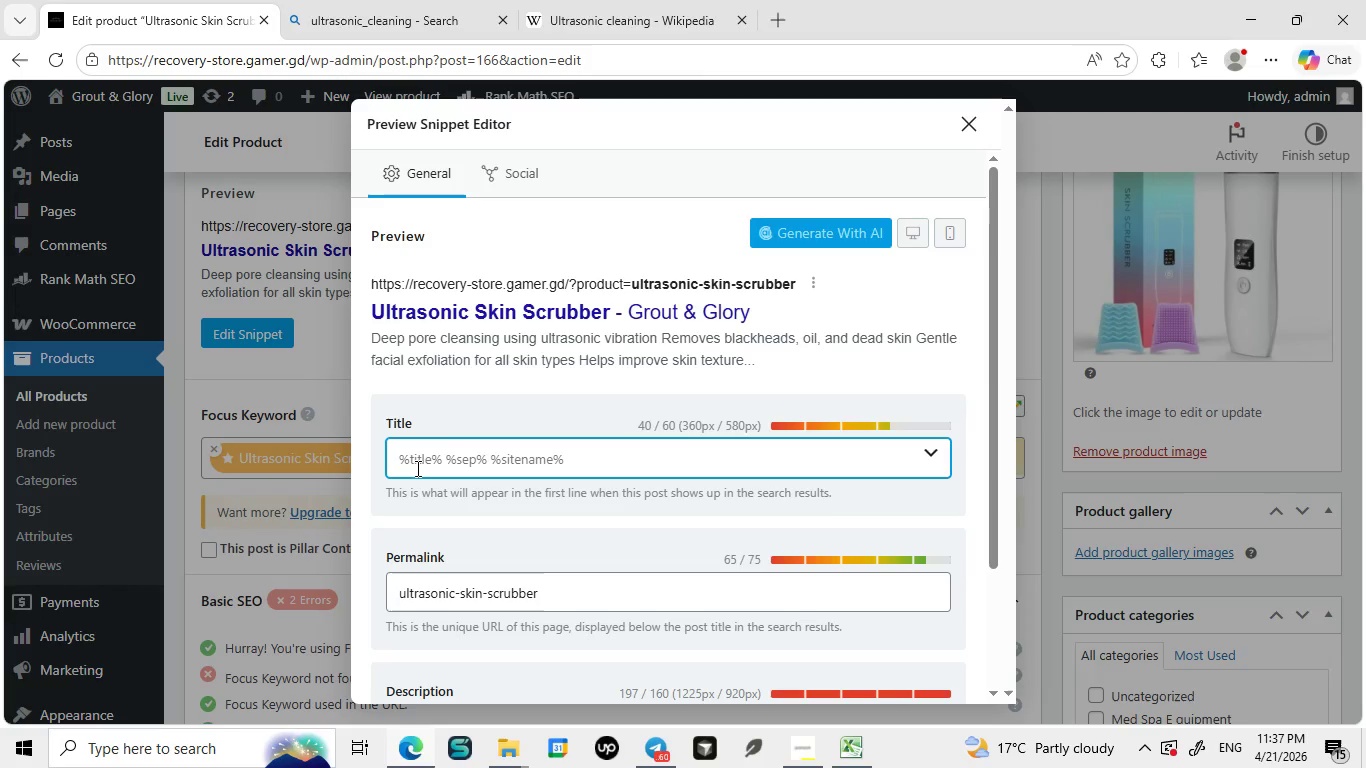 
key(Backspace)
 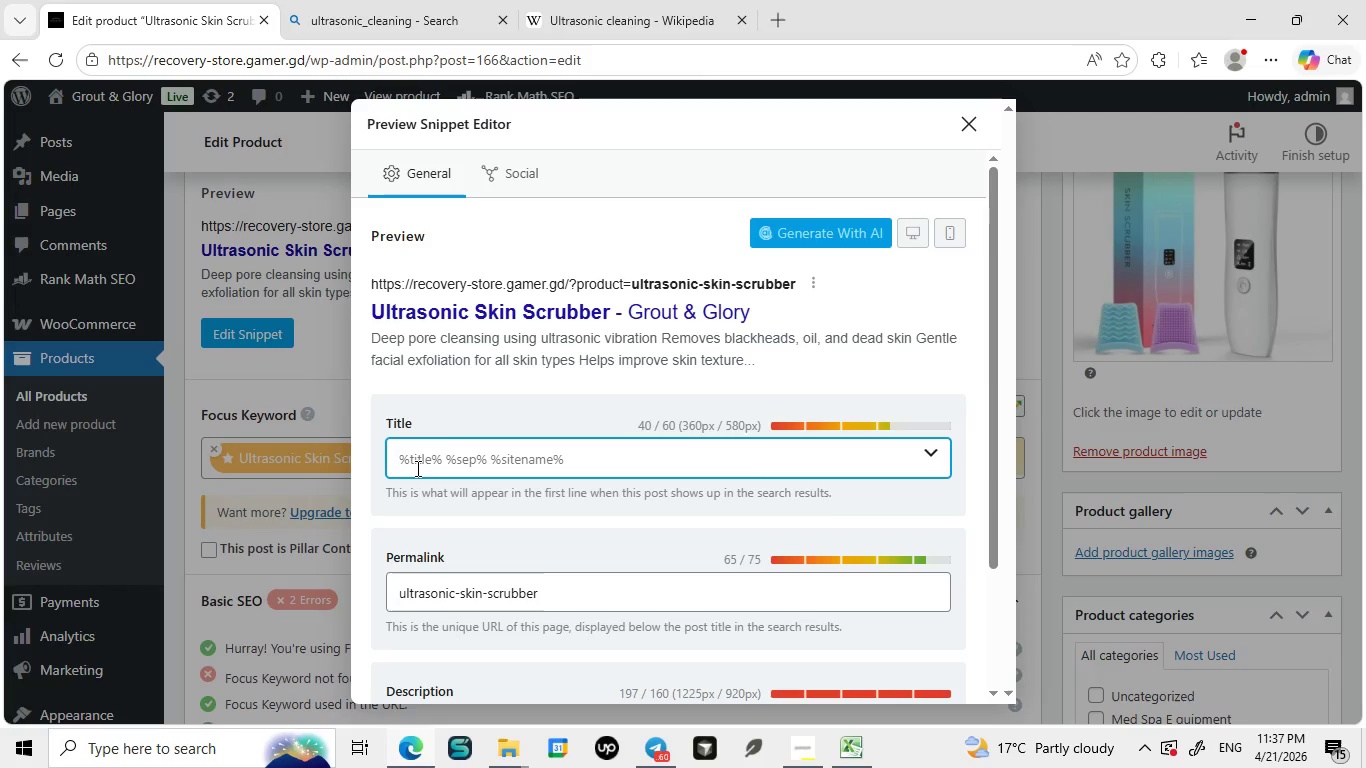 
key(Backspace)
 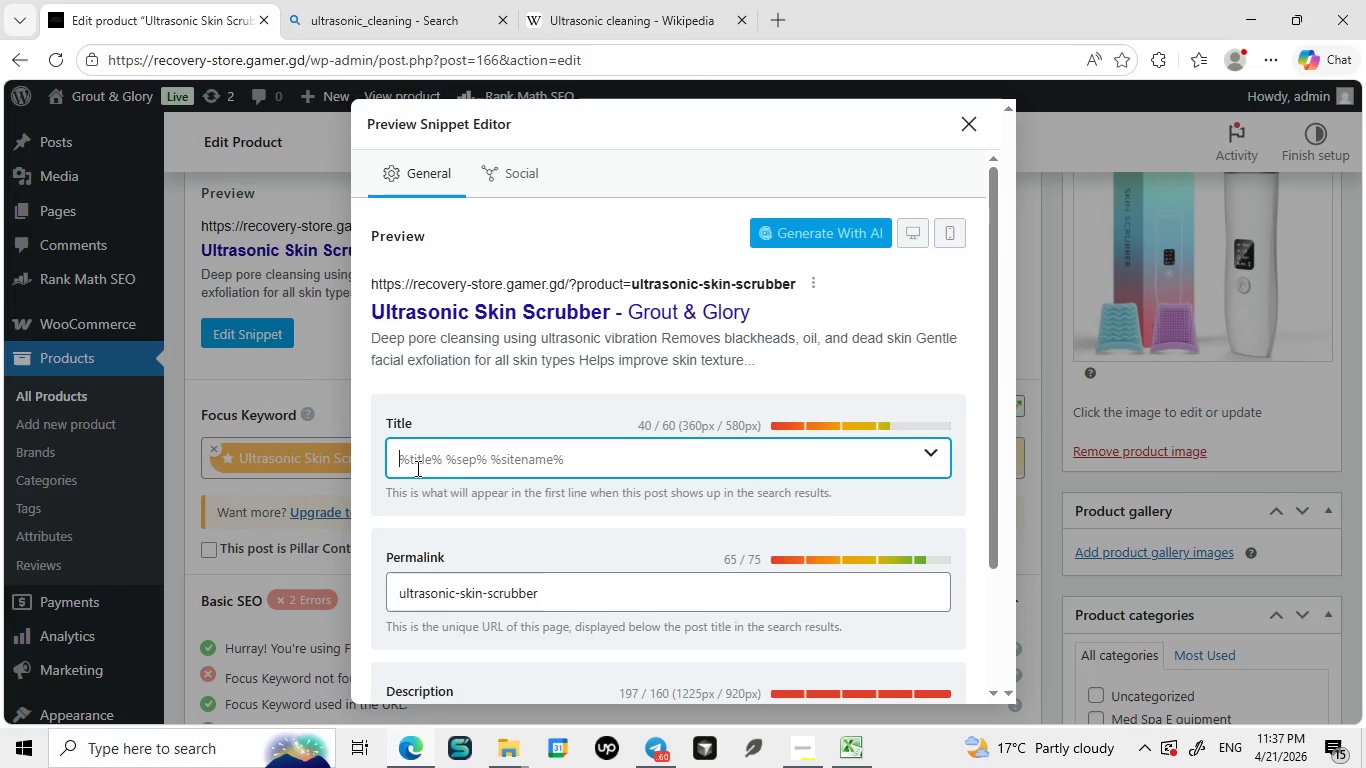 
key(Backspace)
 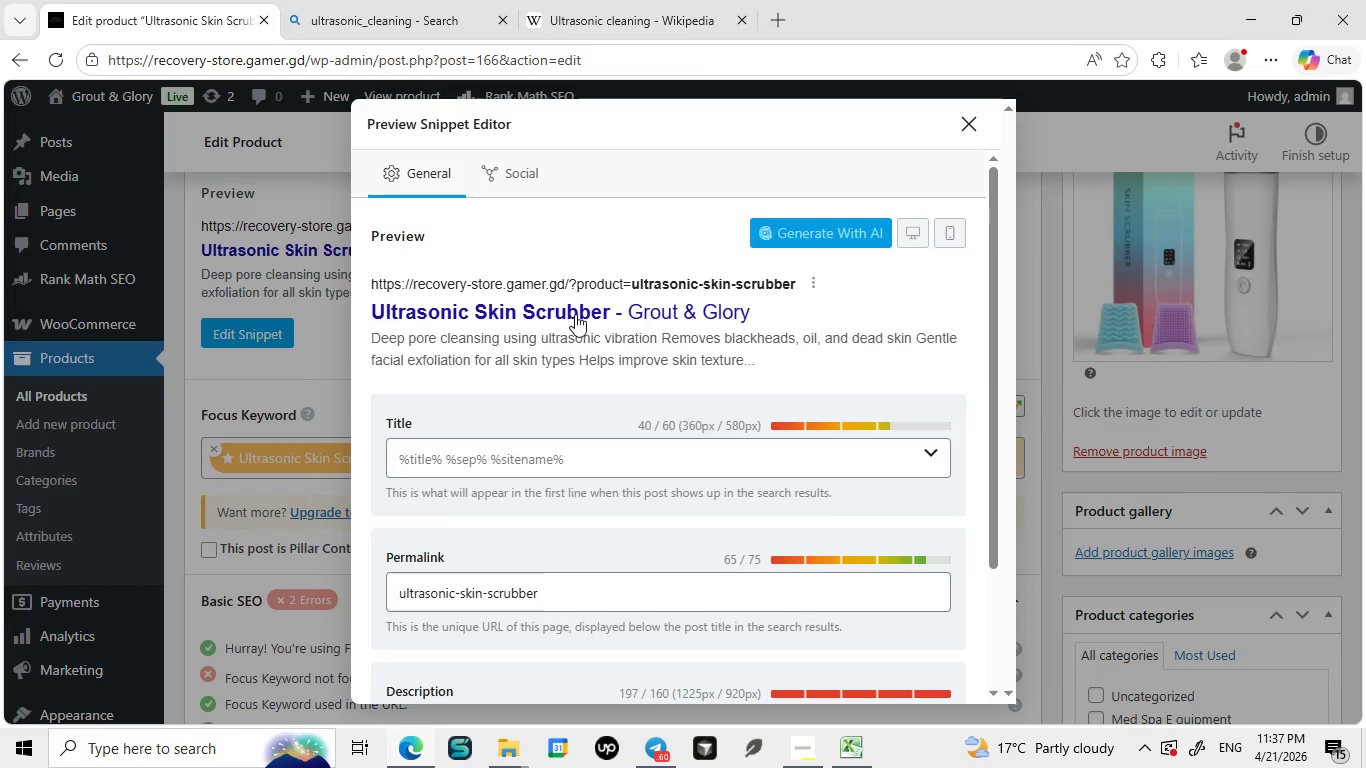 
left_click_drag(start_coordinate=[611, 311], to_coordinate=[342, 319])
 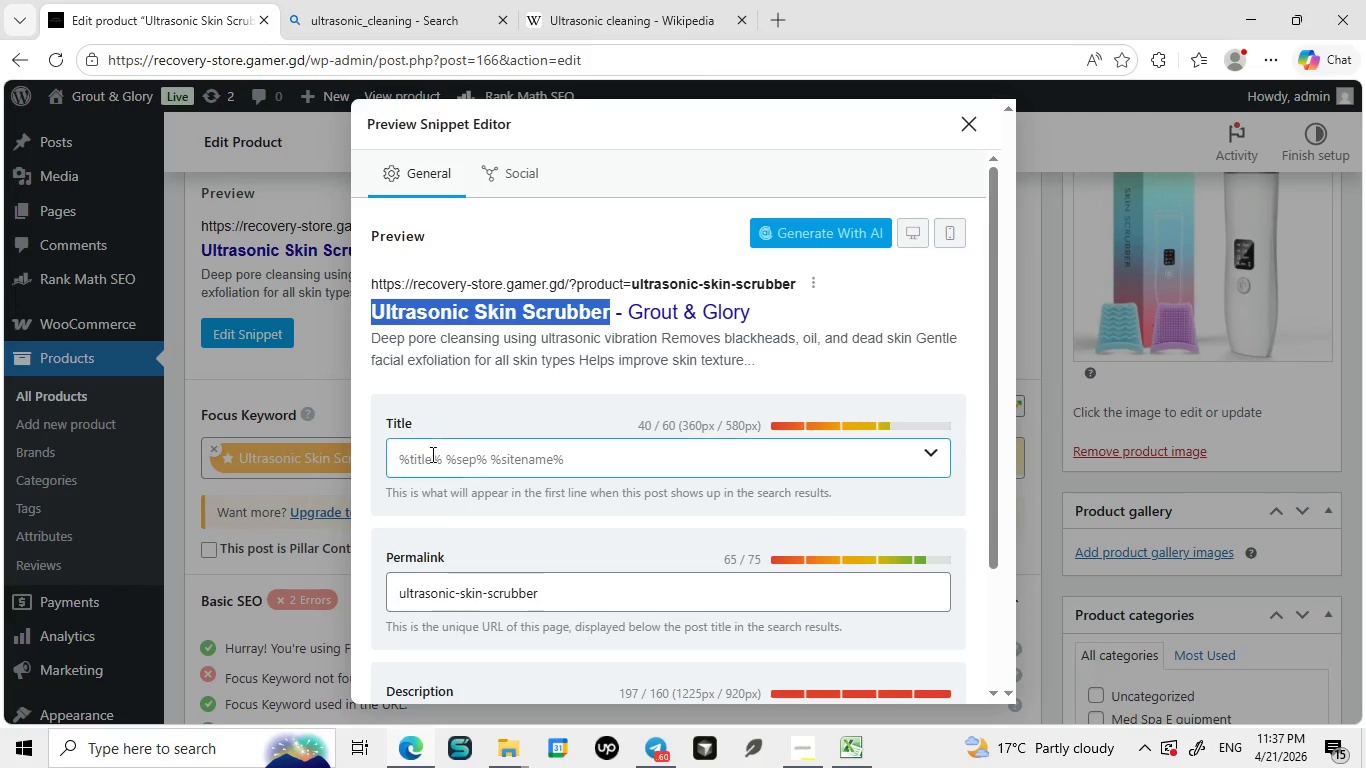 
key(Control+C)
 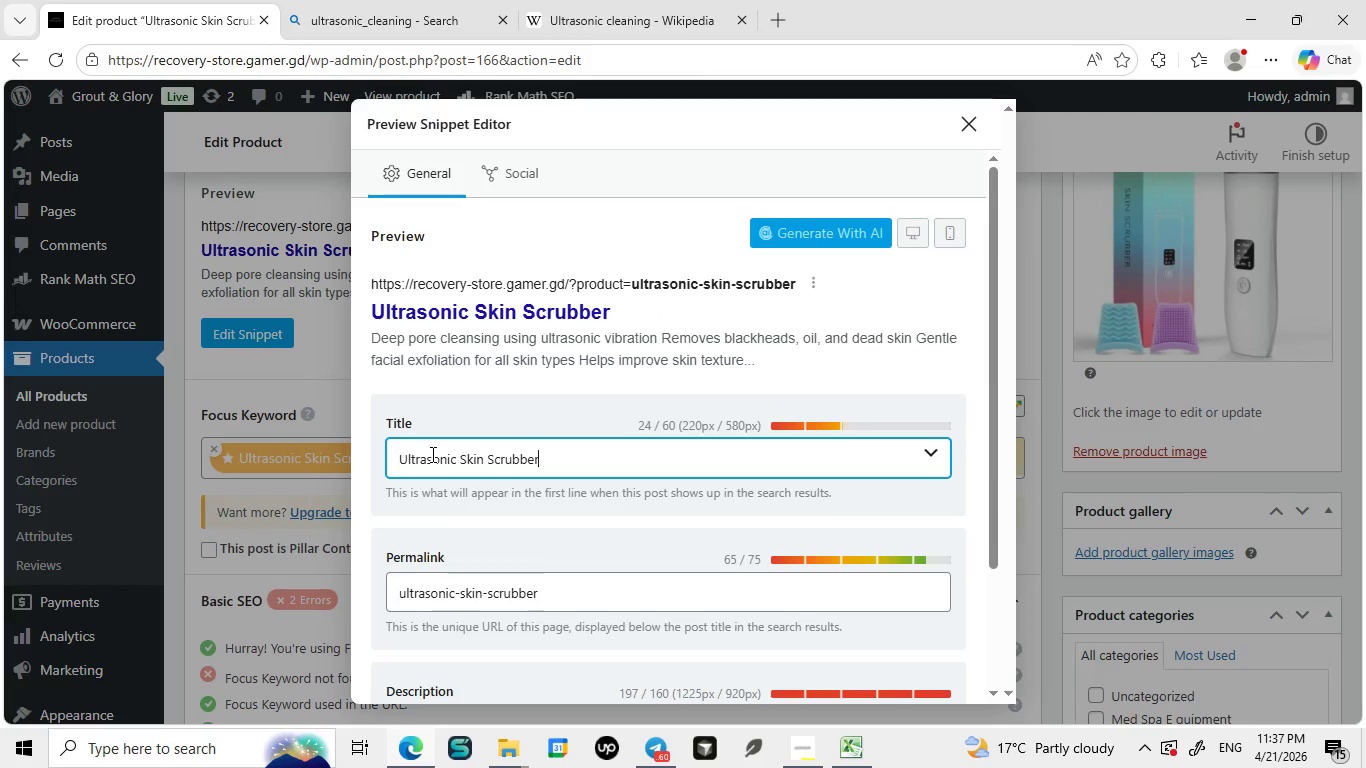 
left_click([431, 454])
 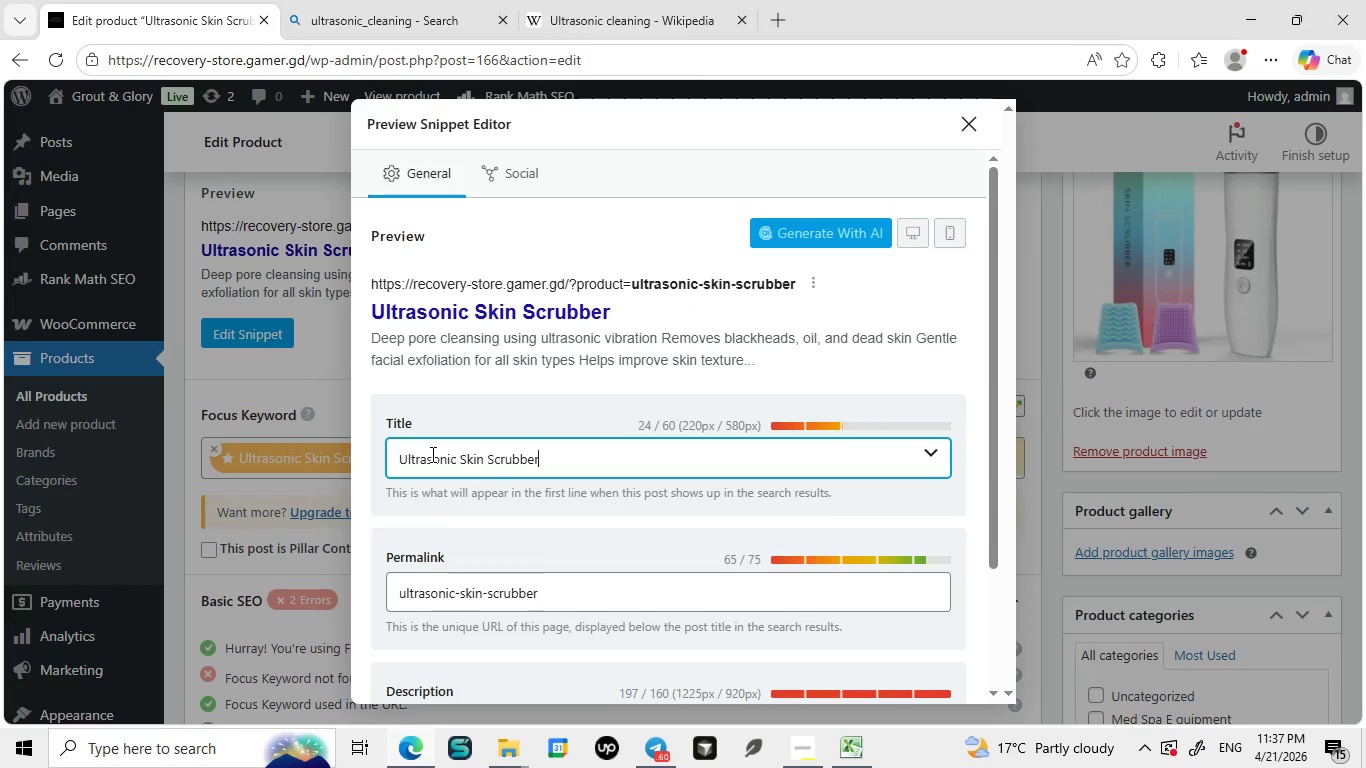 
key(Control+ControlLeft)
 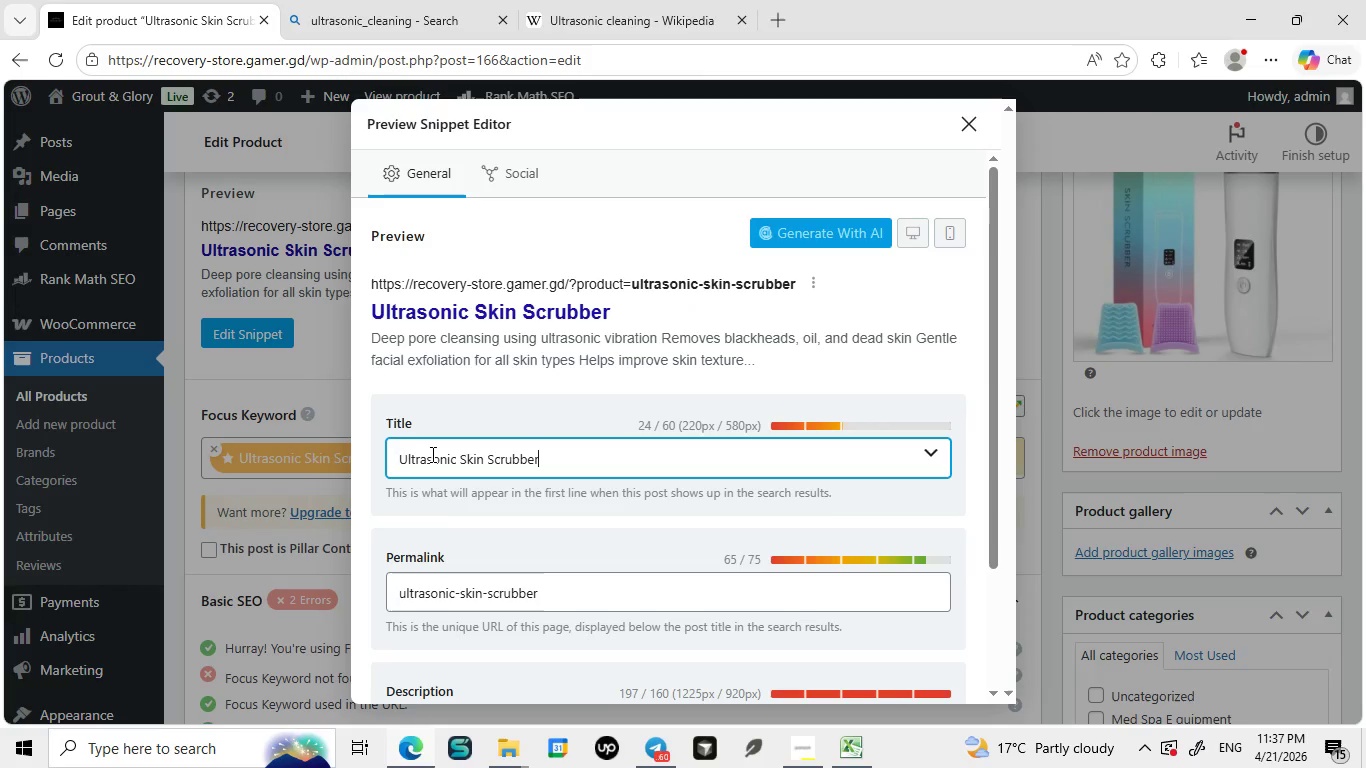 
key(Control+V)
 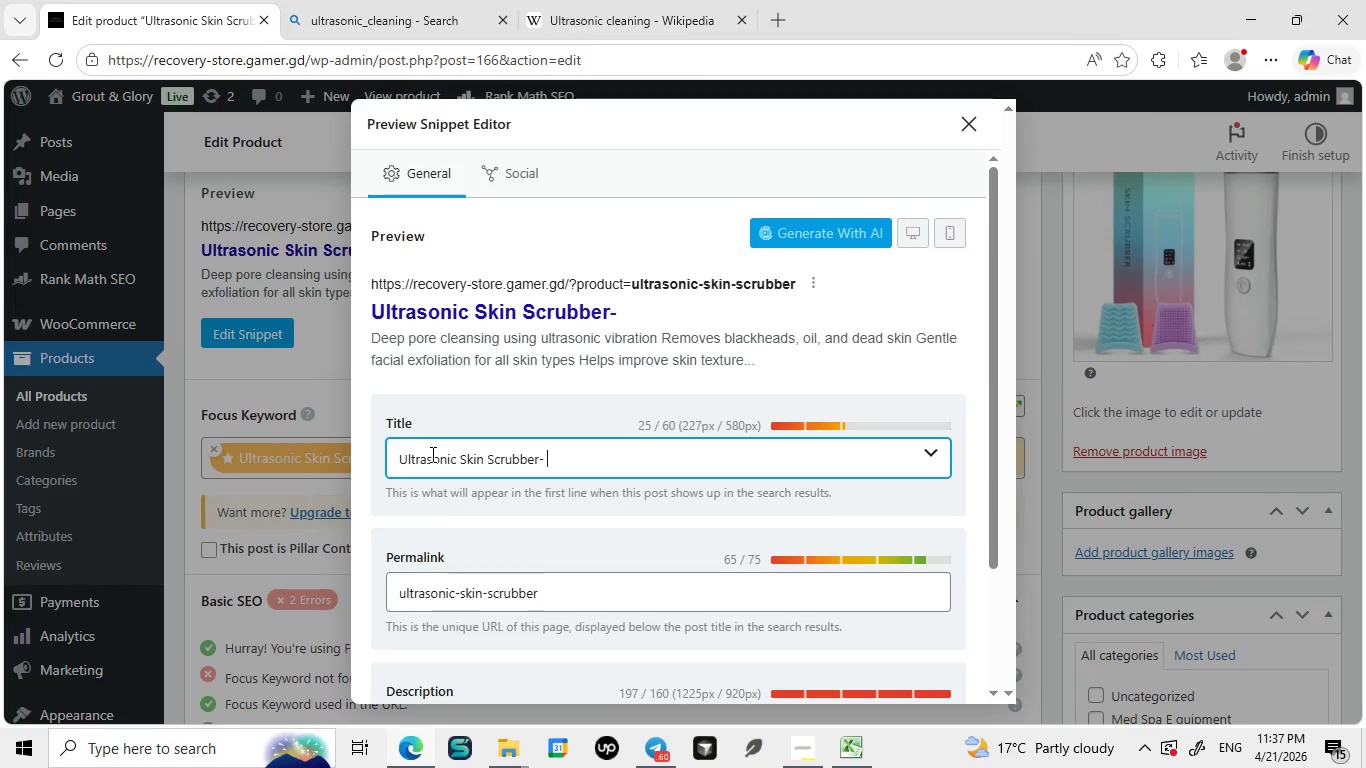 
key(Minus)
 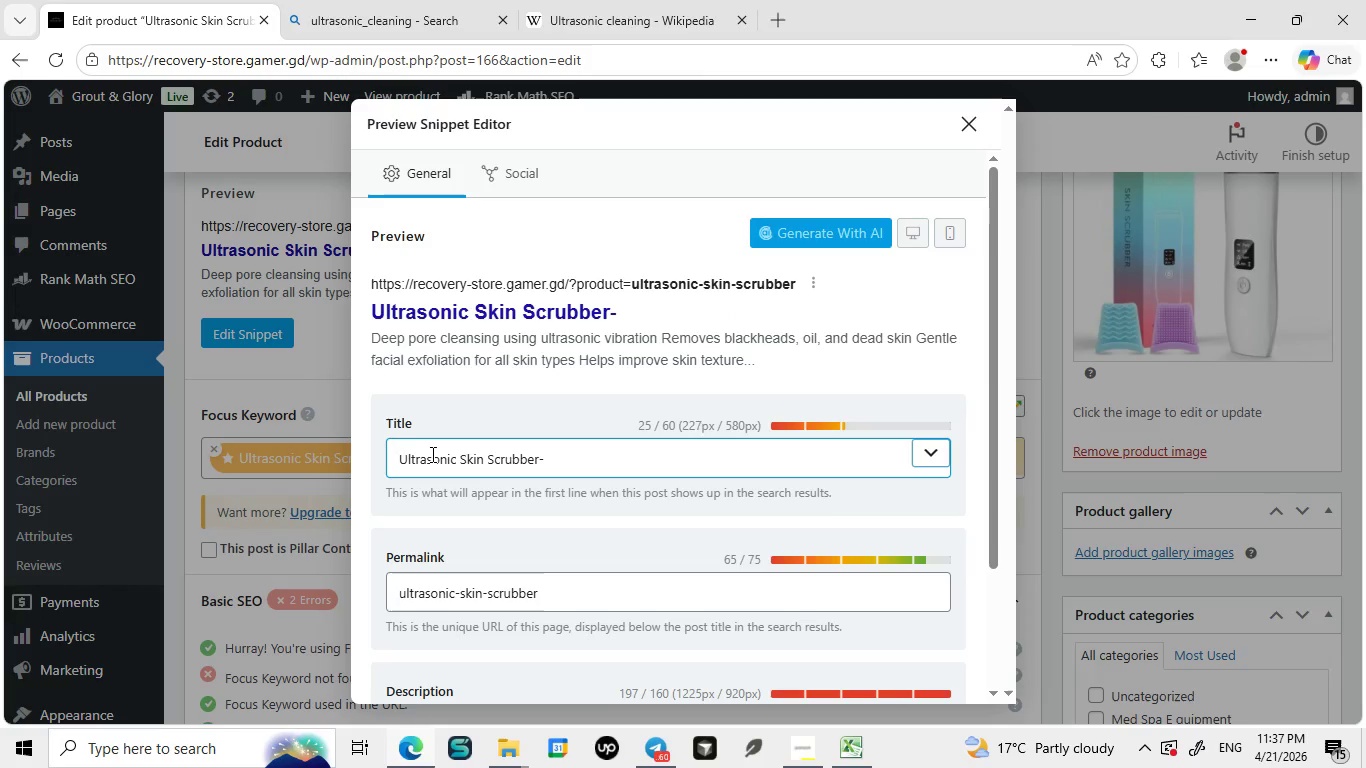 
key(Space)
 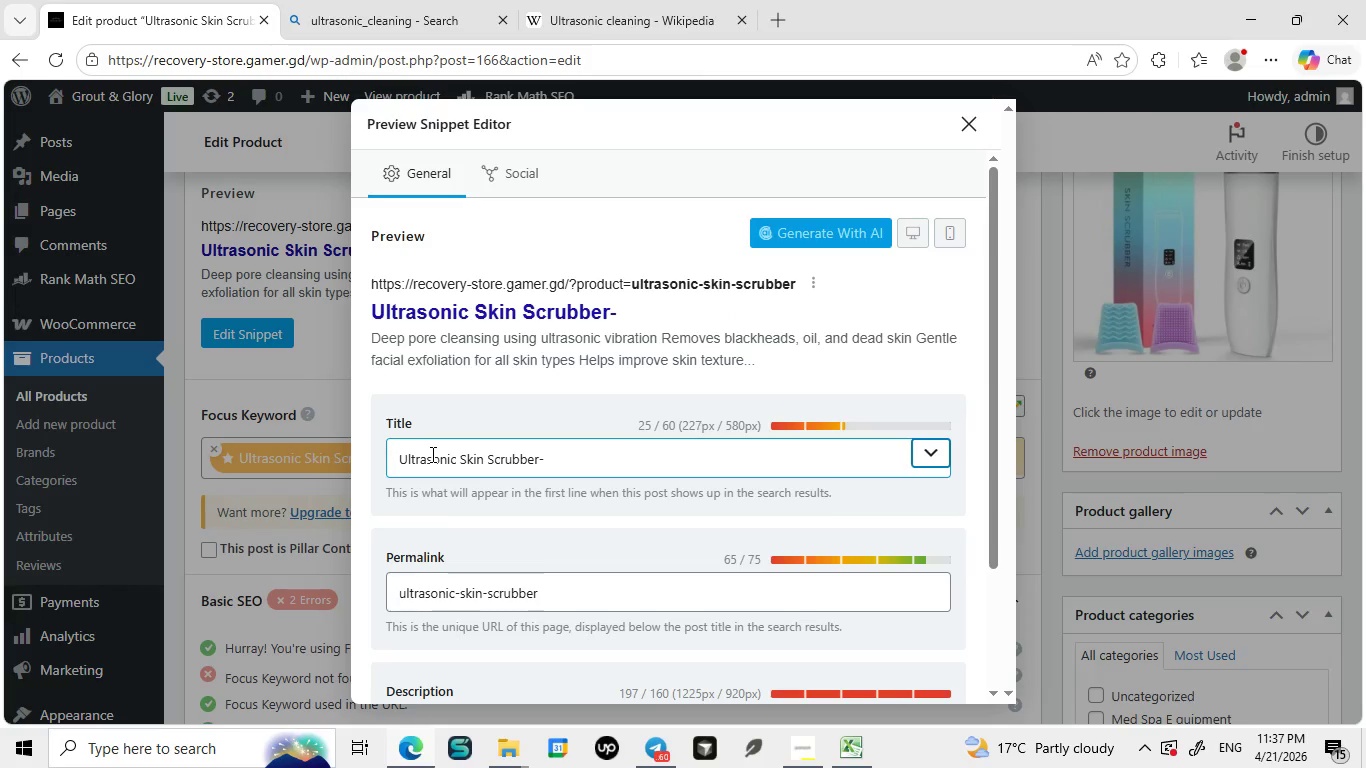 
key(CapsLock)
 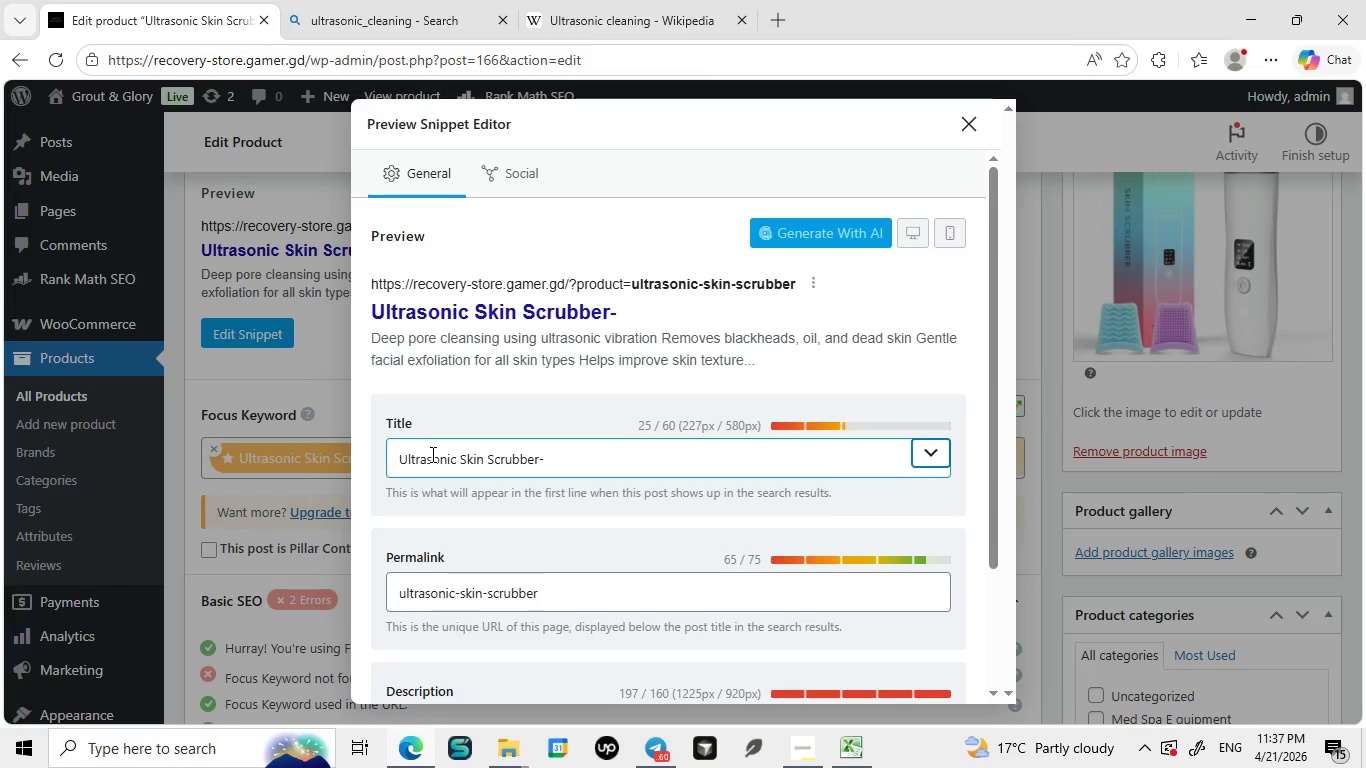 
key(Tab)
 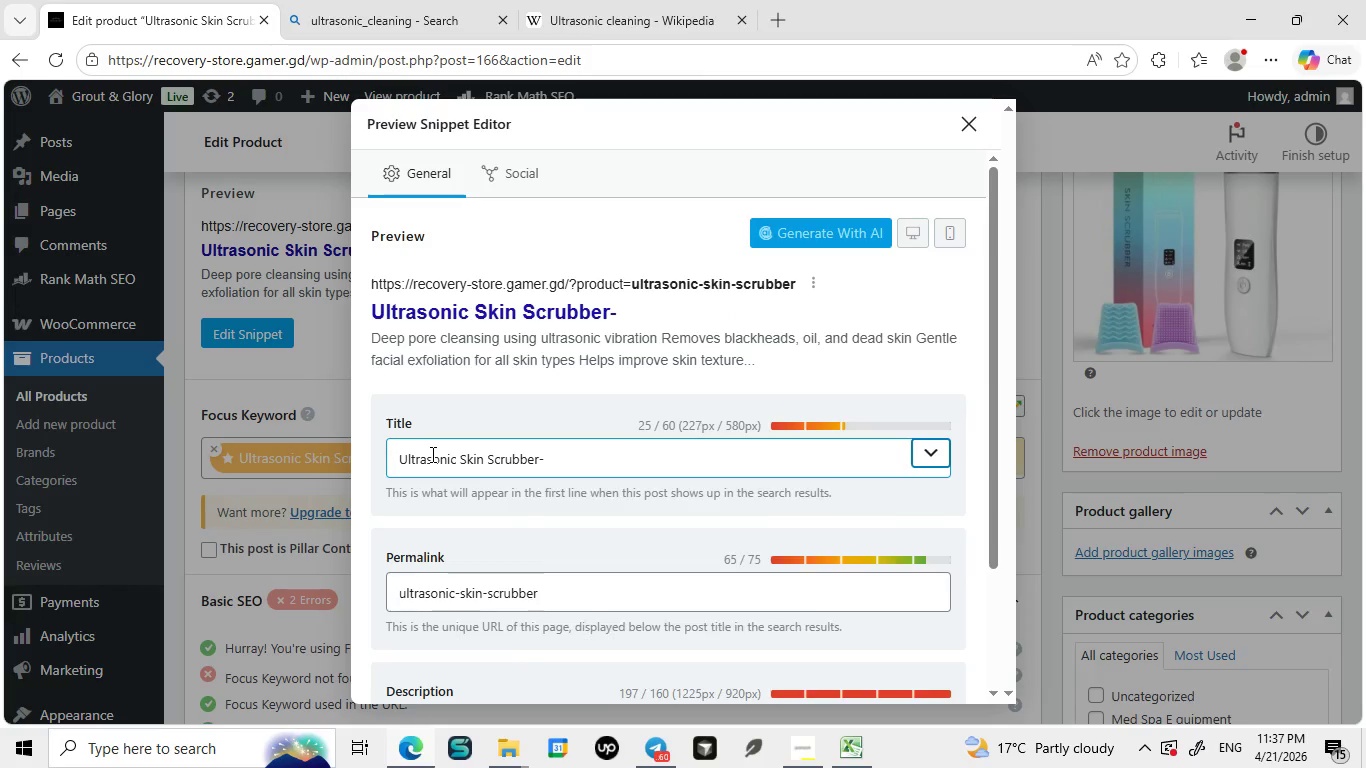 
key(5)
 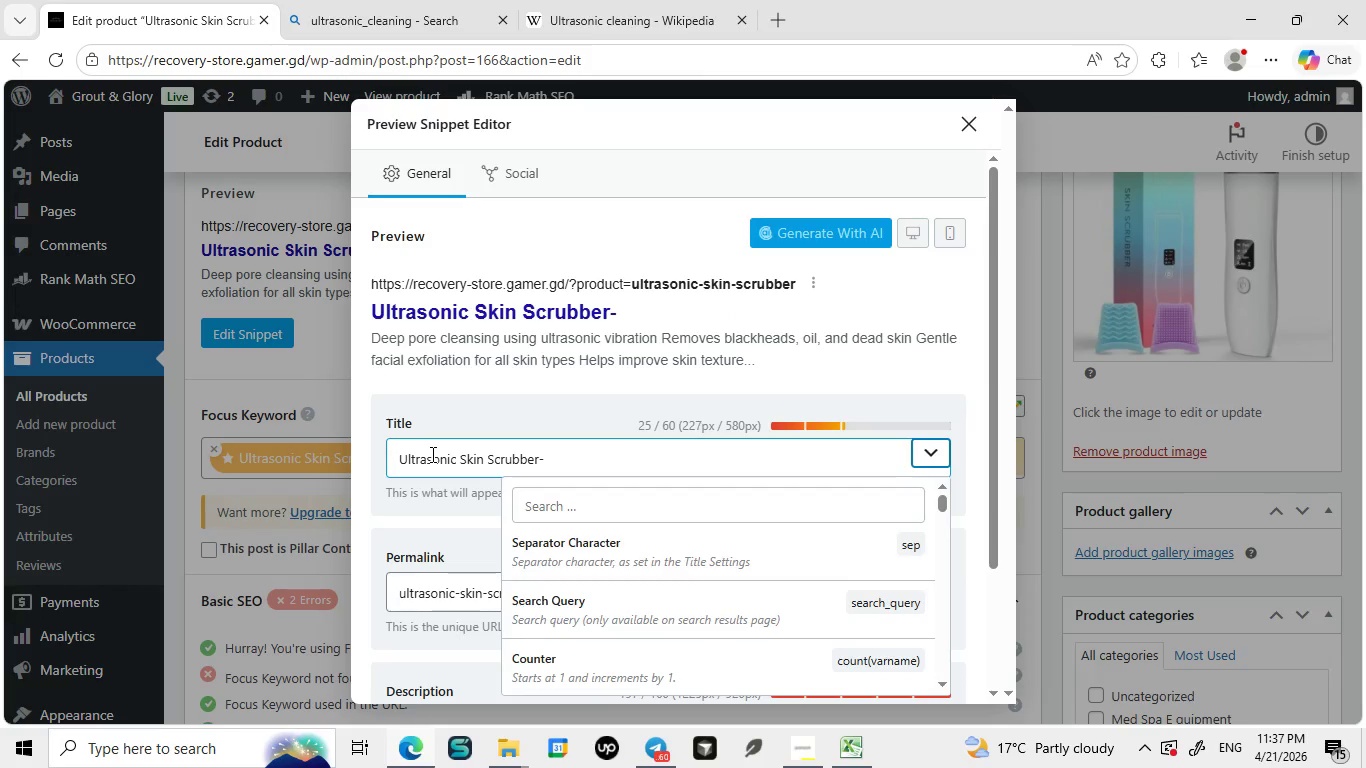 
key(CapsLock)
 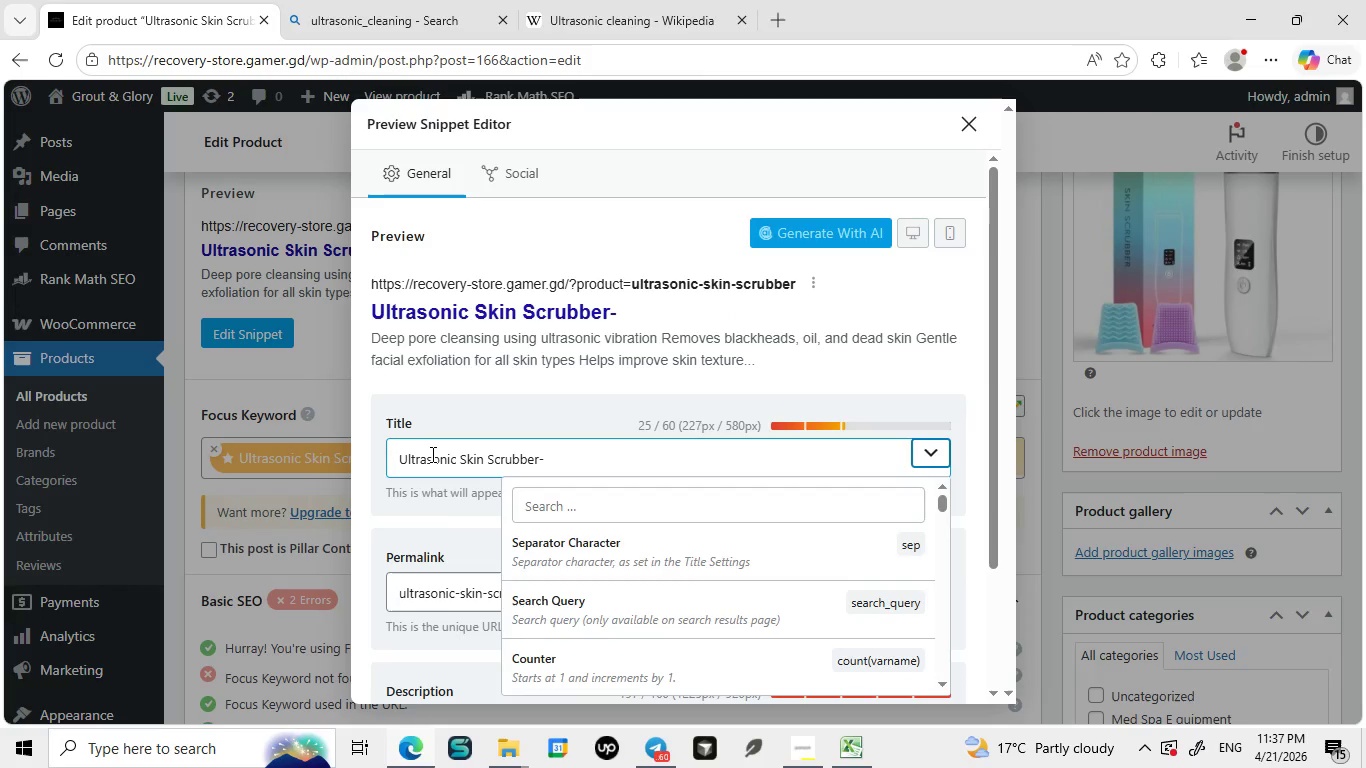 
key(Space)
 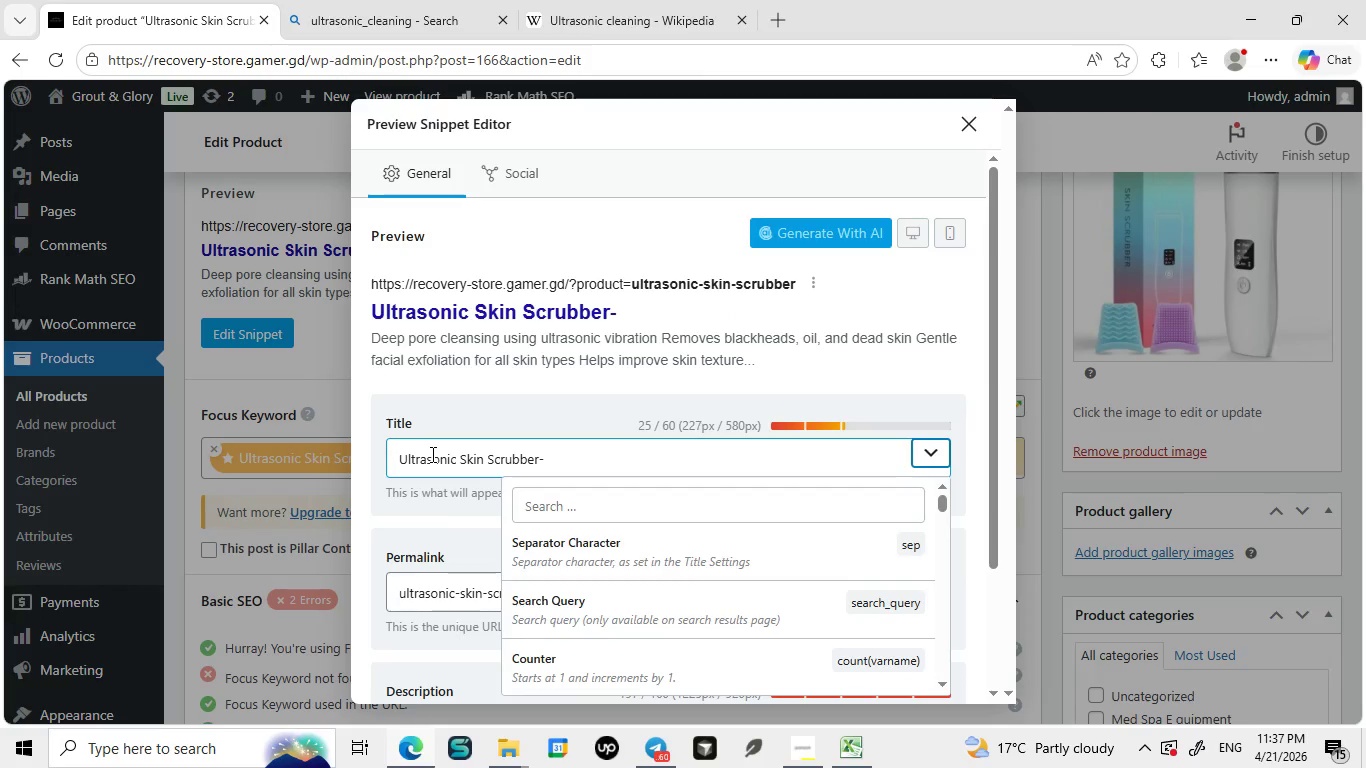 
key(B)
 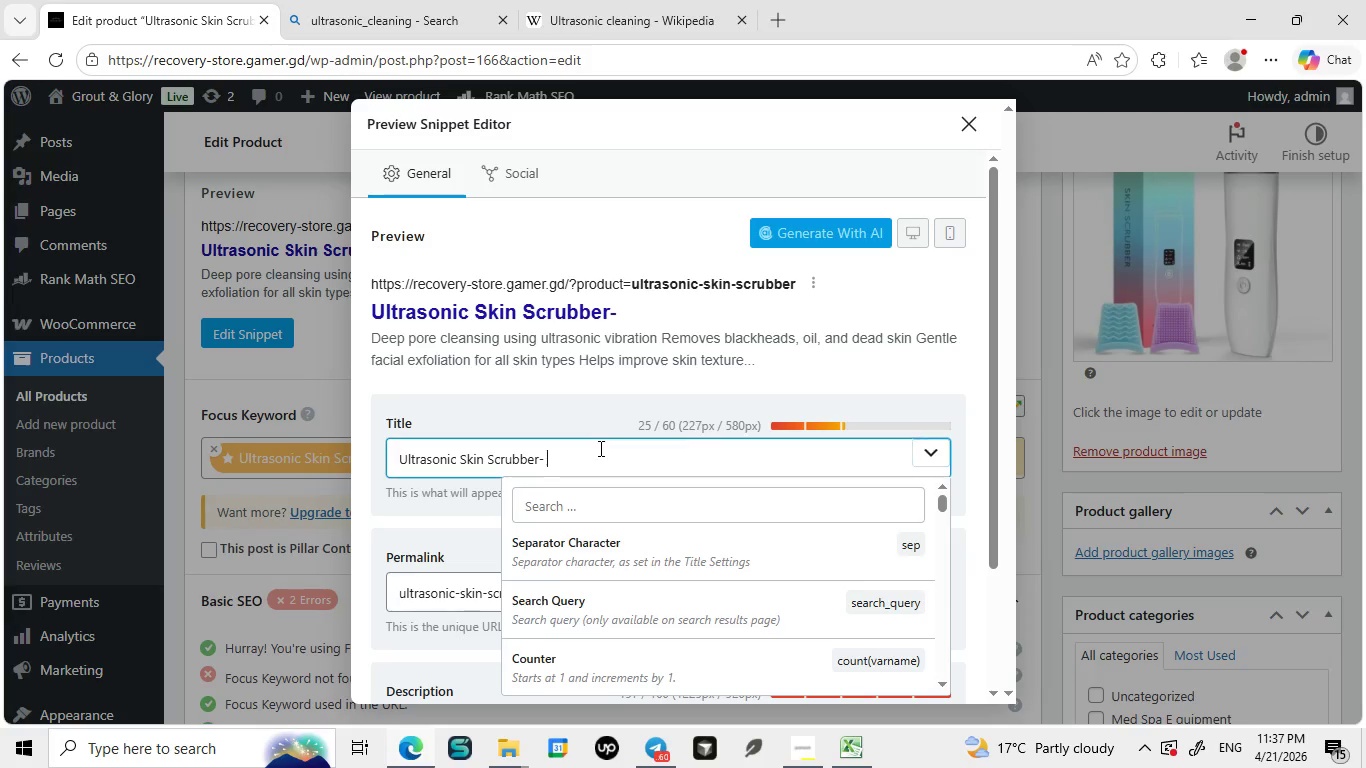 
left_click([599, 448])
 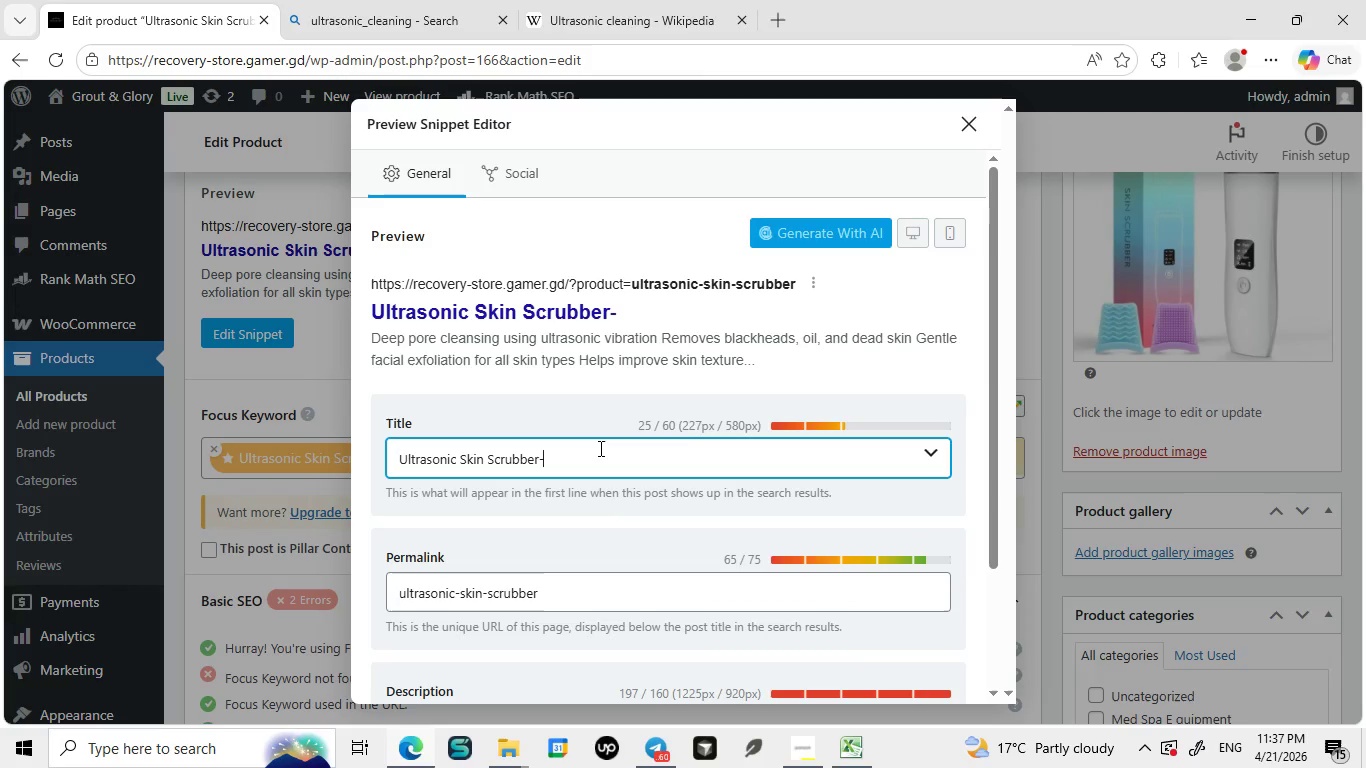 
key(Backspace)
type(5 Benefits)
 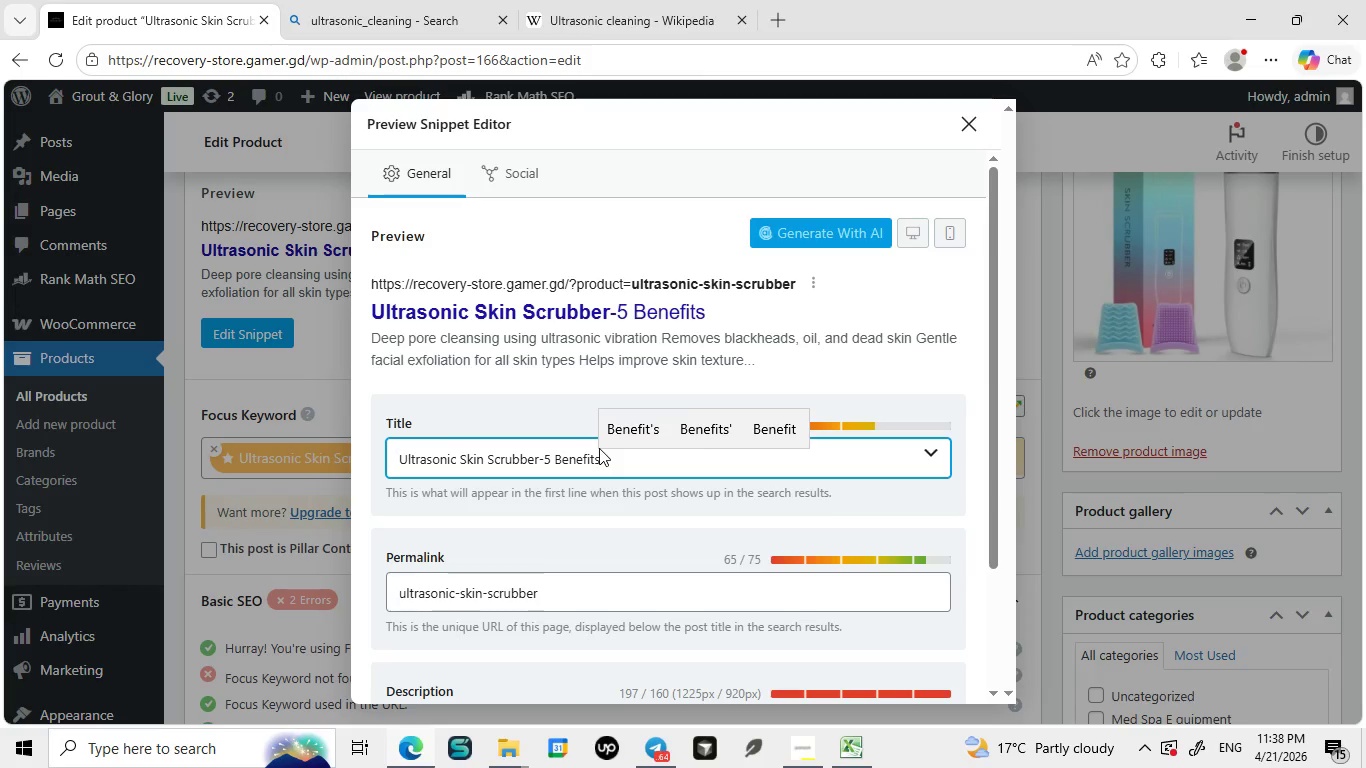 
wait(58.0)
 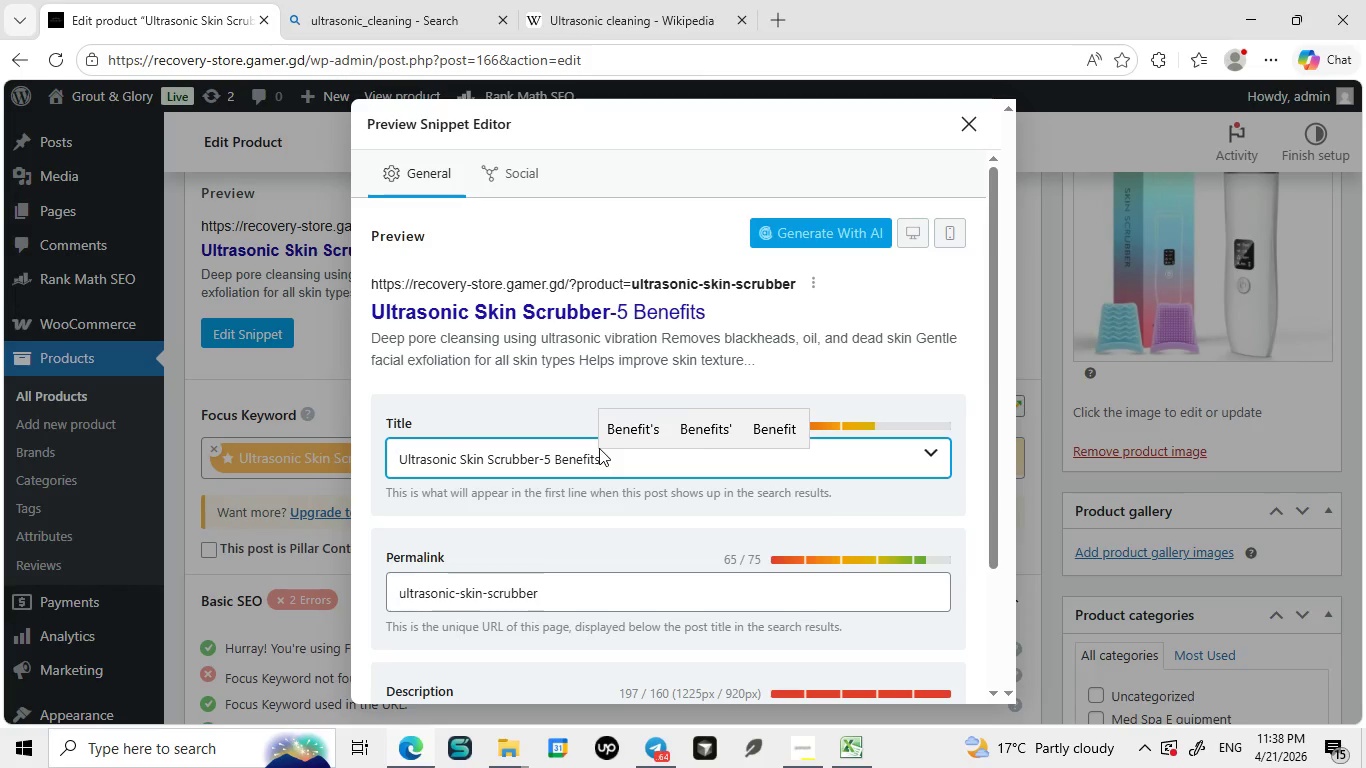 
type( of Deep skin cleansing)
 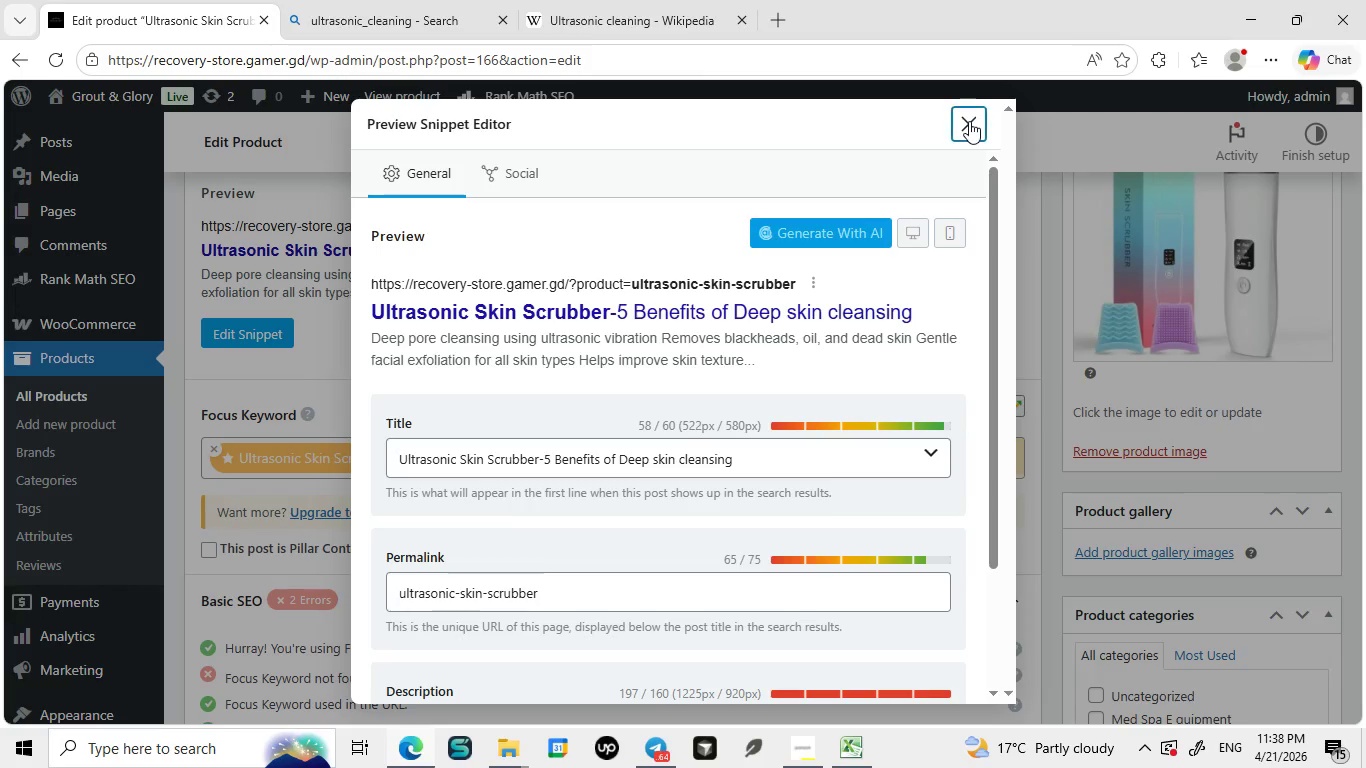 
left_click([969, 121])
 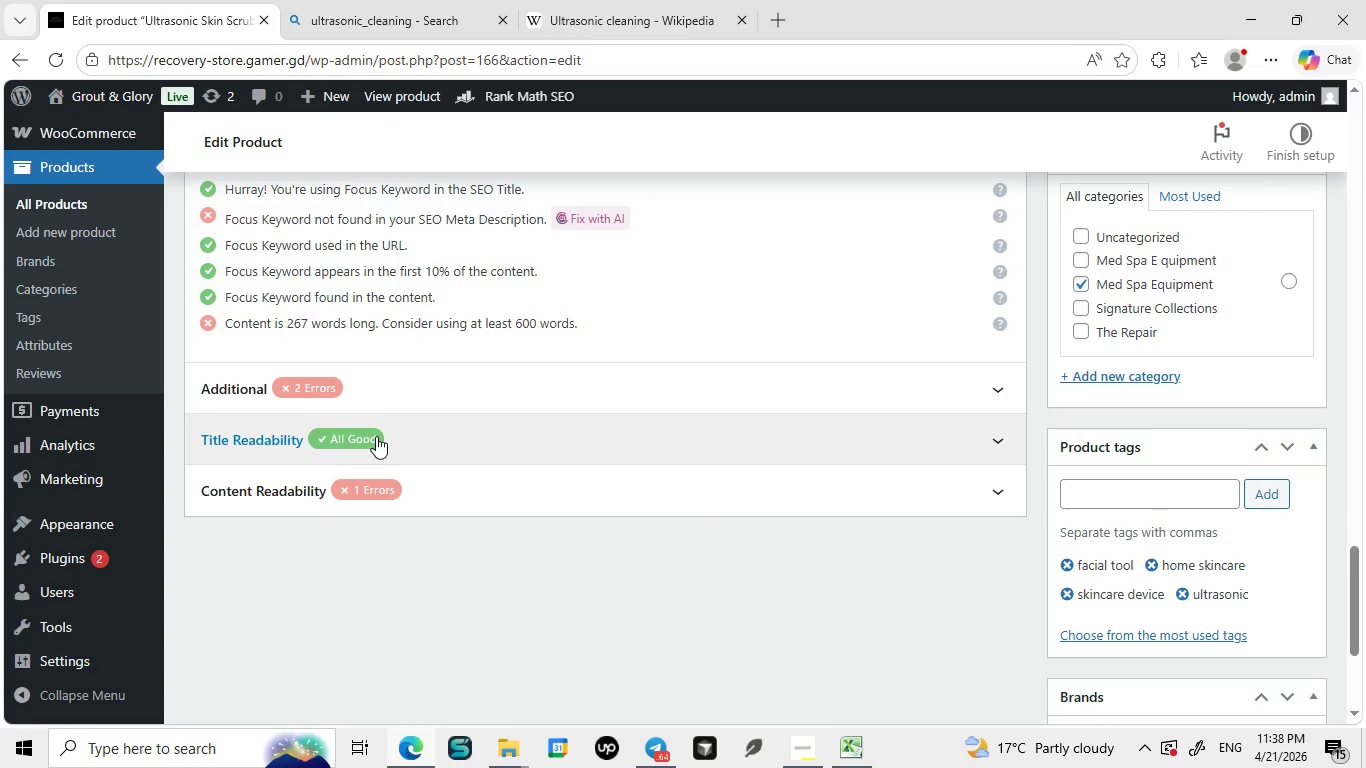 
left_click([376, 436])
 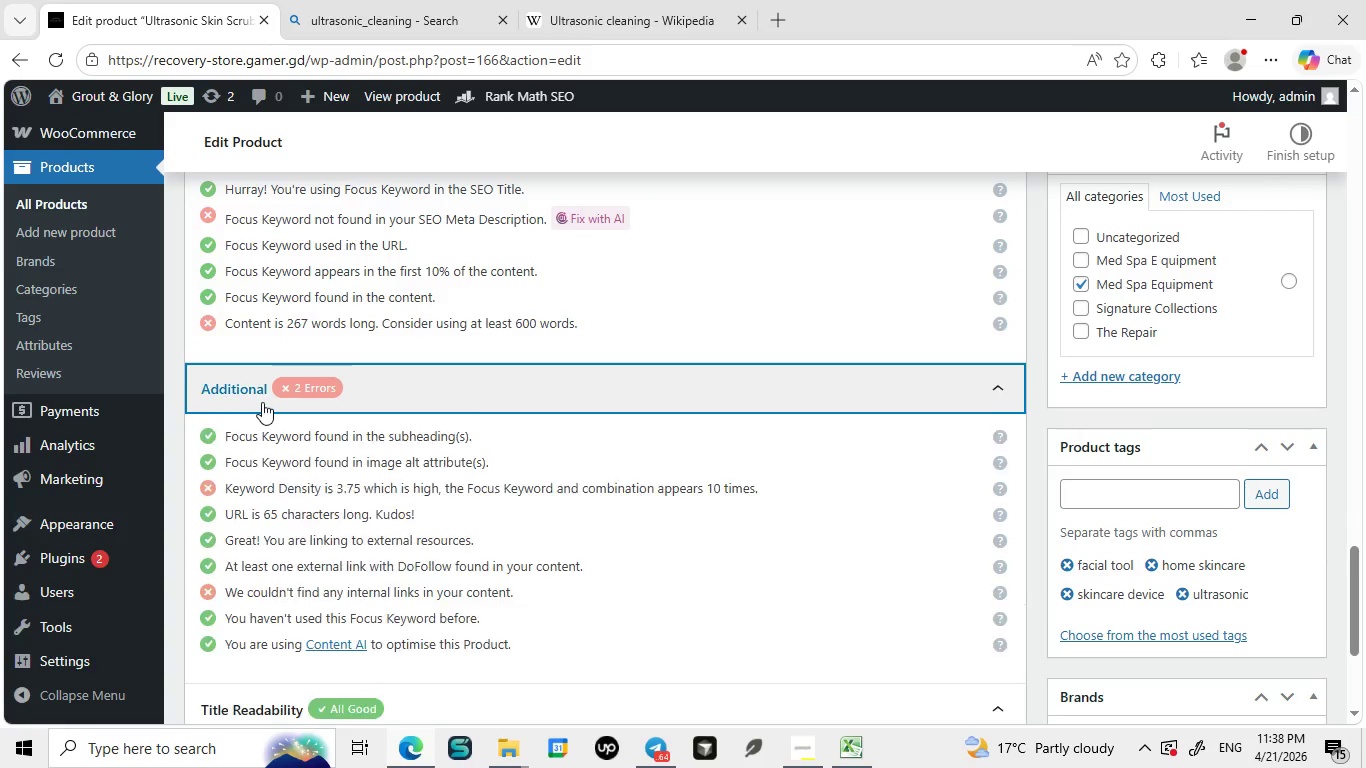 
left_click([262, 402])
 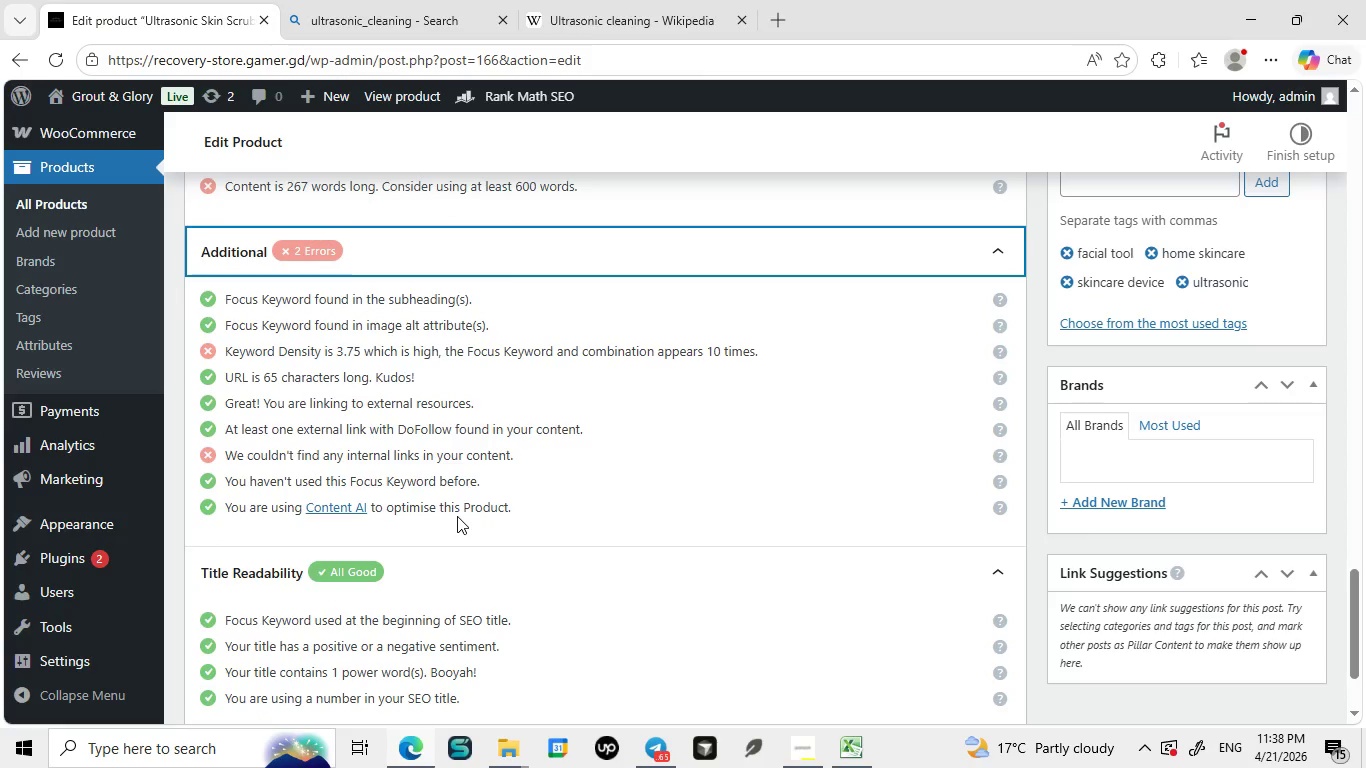 
wait(12.84)
 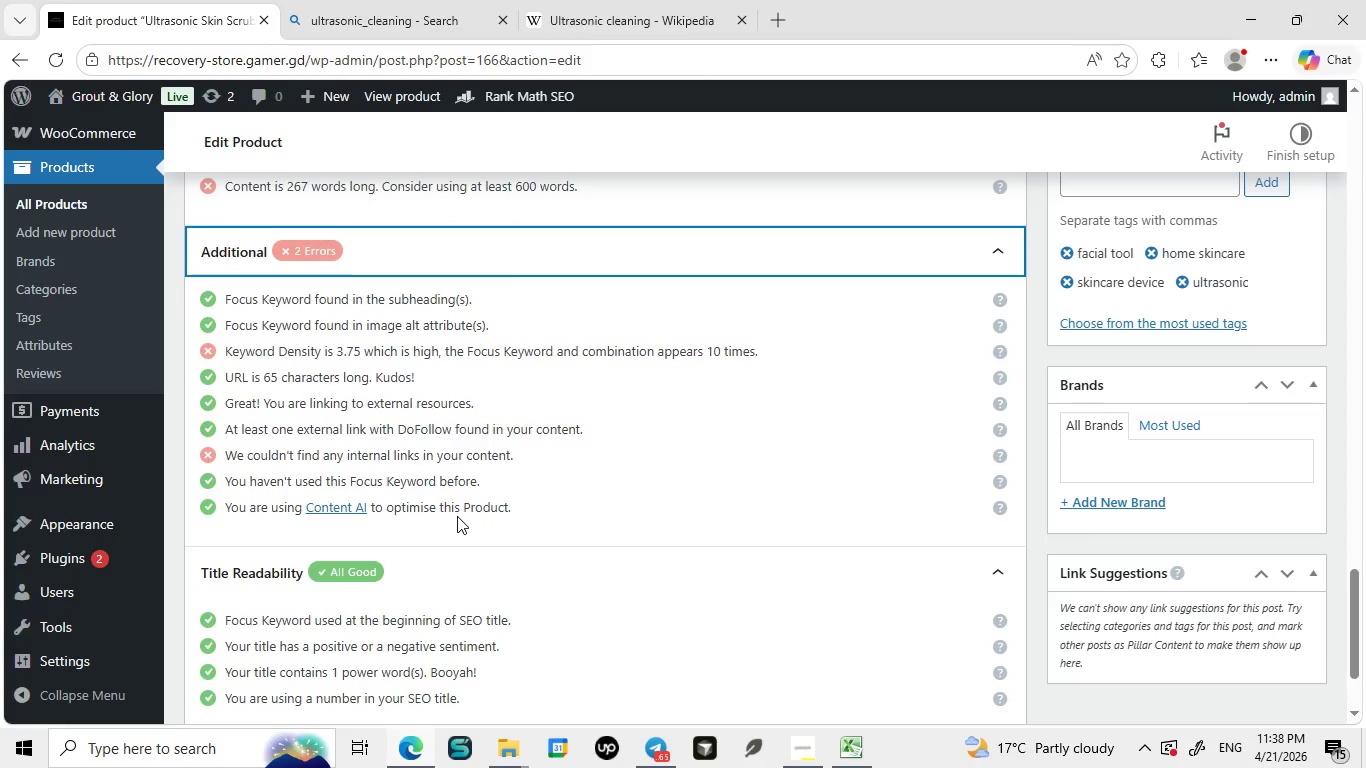 
left_click([441, 317])
 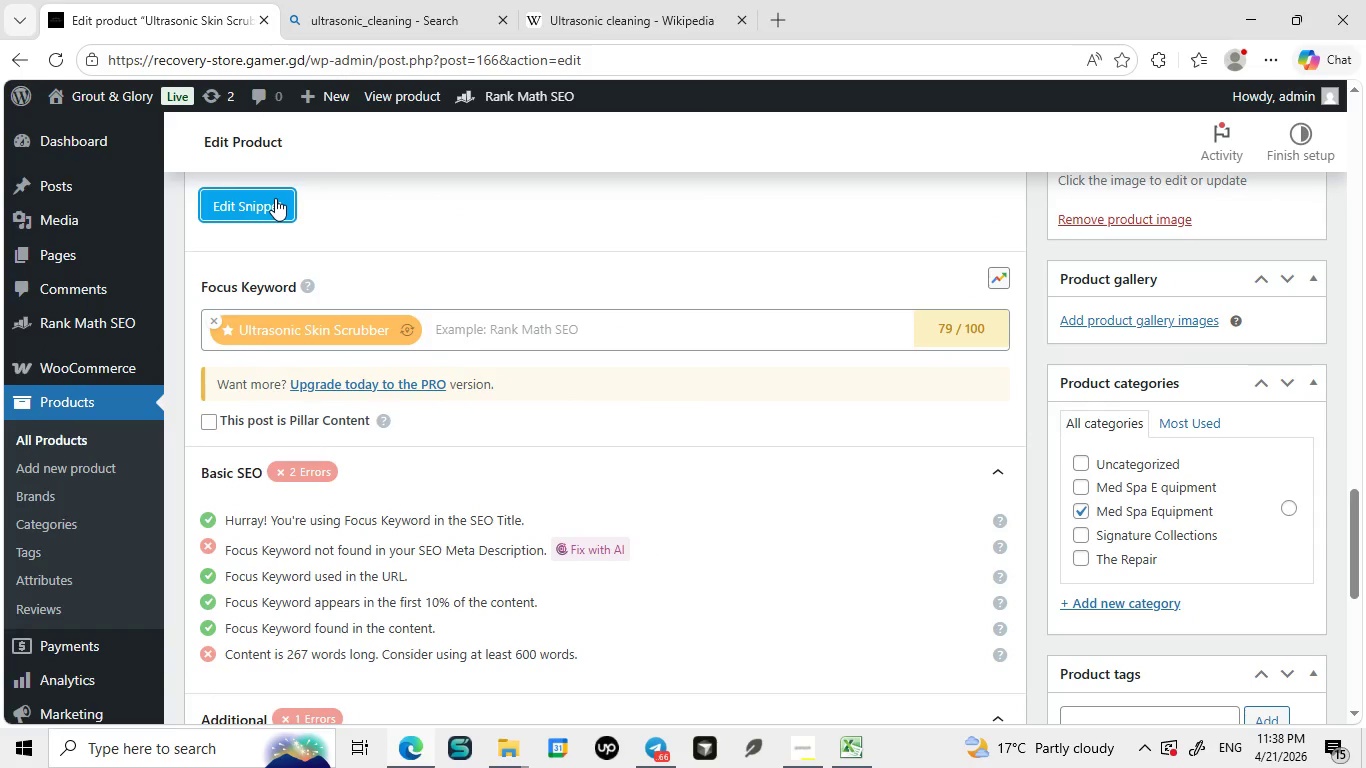 
left_click([275, 198])
 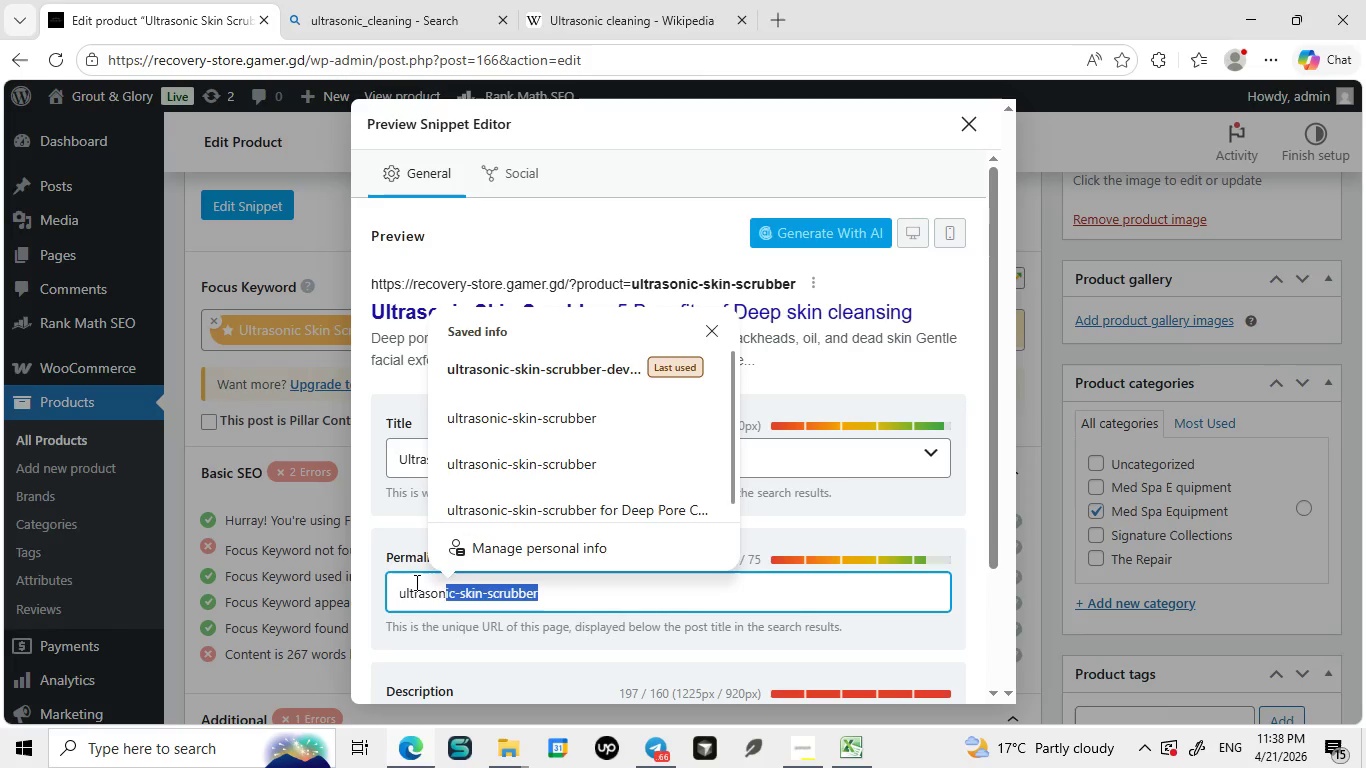 
left_click_drag(start_coordinate=[561, 588], to_coordinate=[368, 577])
 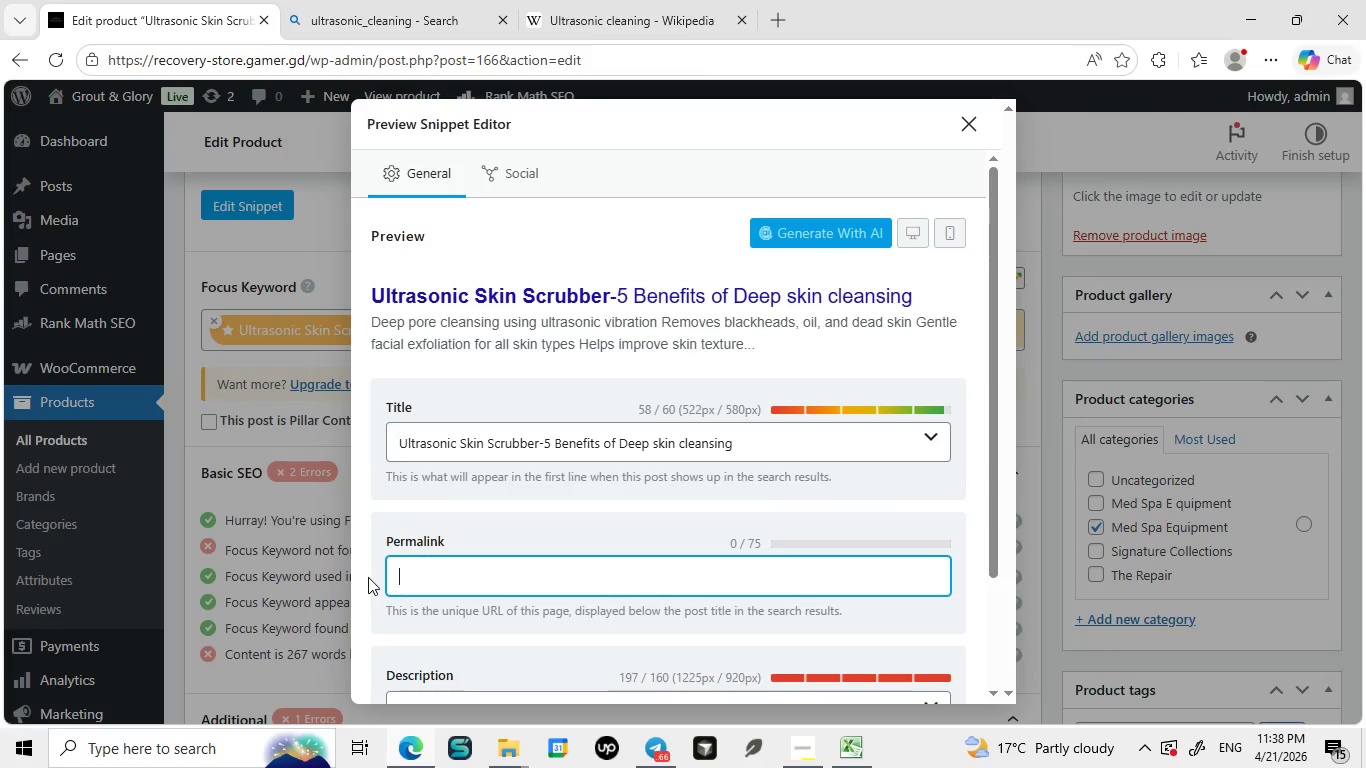 
key(Backspace)
 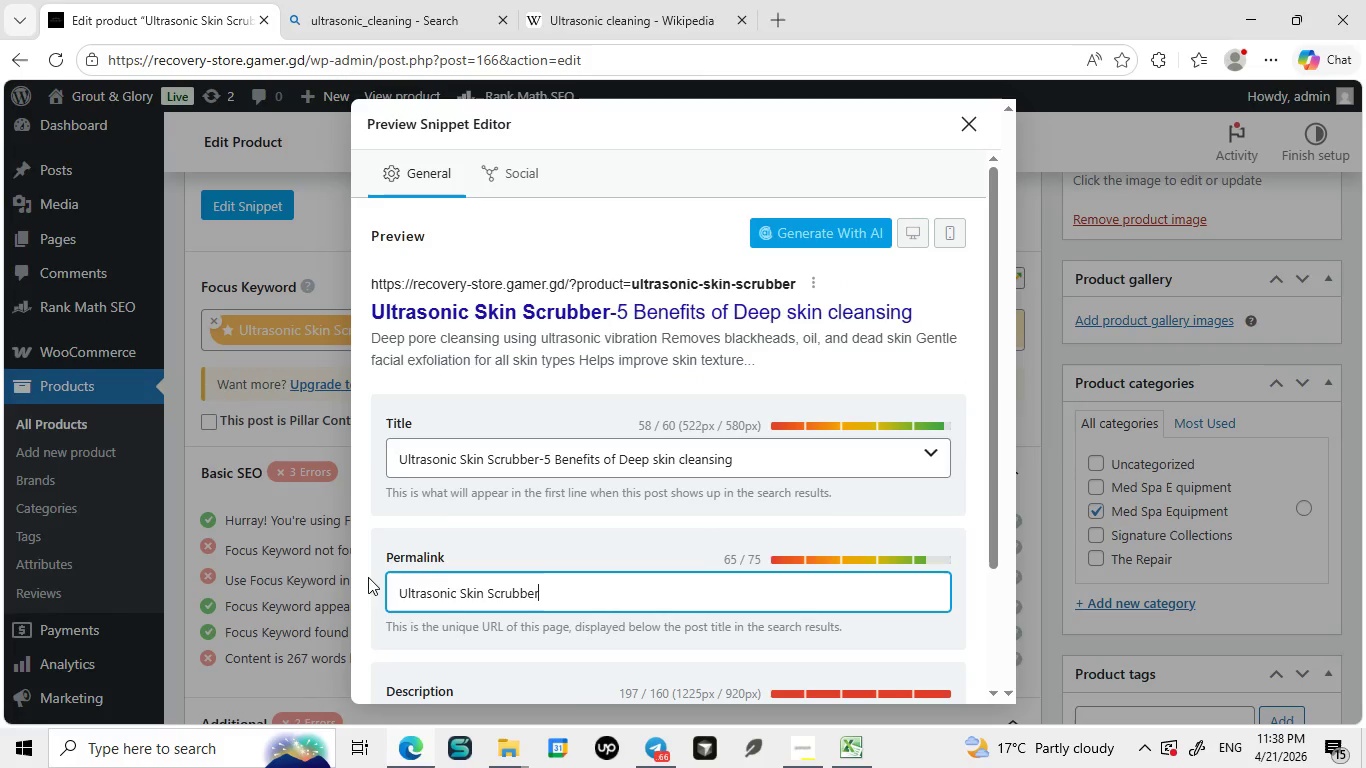 
key(Control+ControlLeft)
 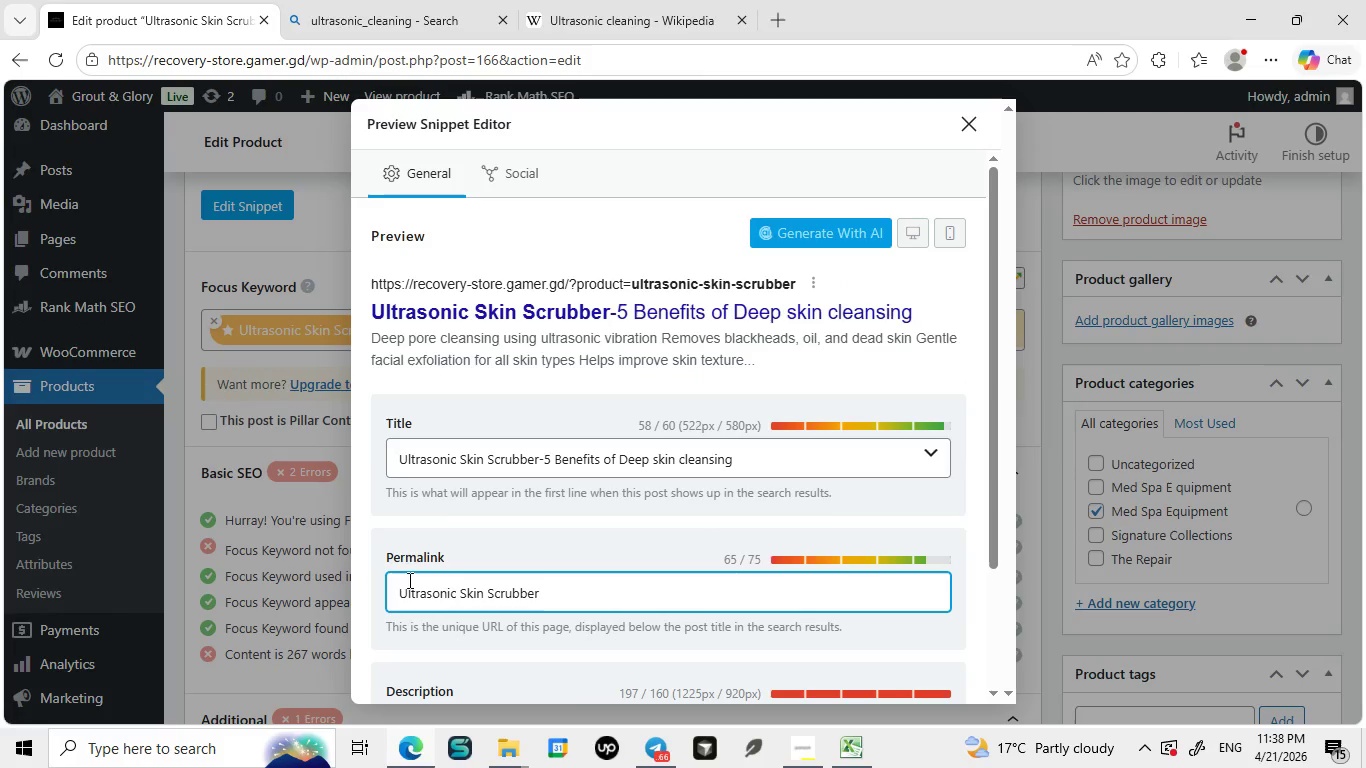 
key(Control+V)
 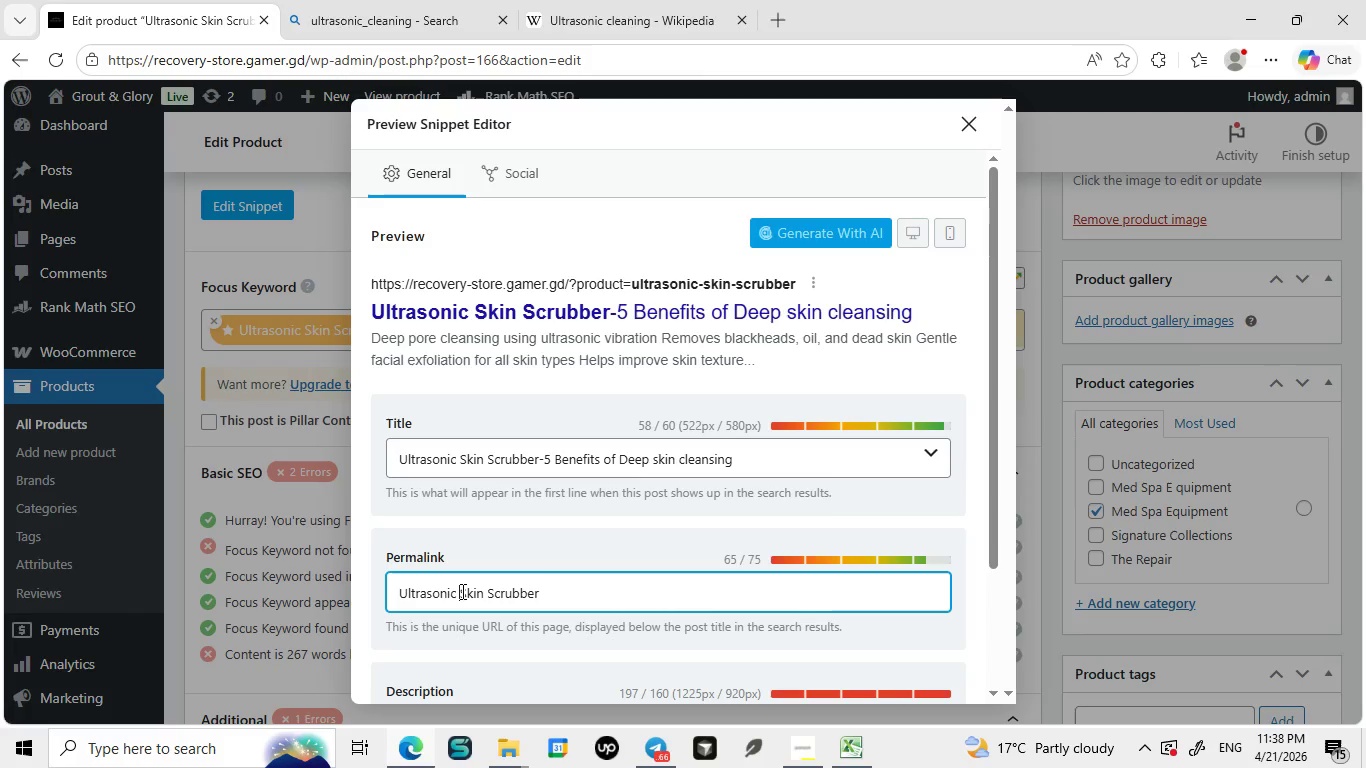 
left_click([461, 591])
 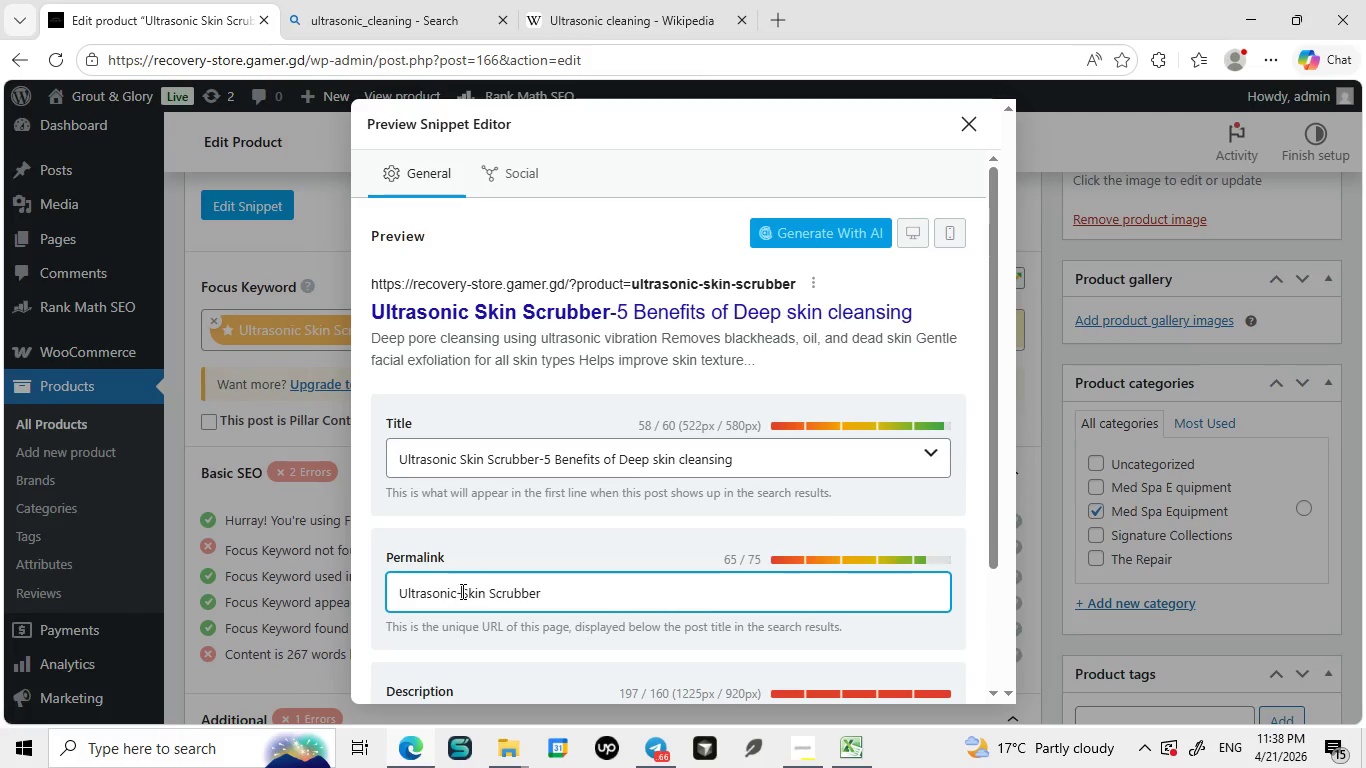 
key(Backspace)
 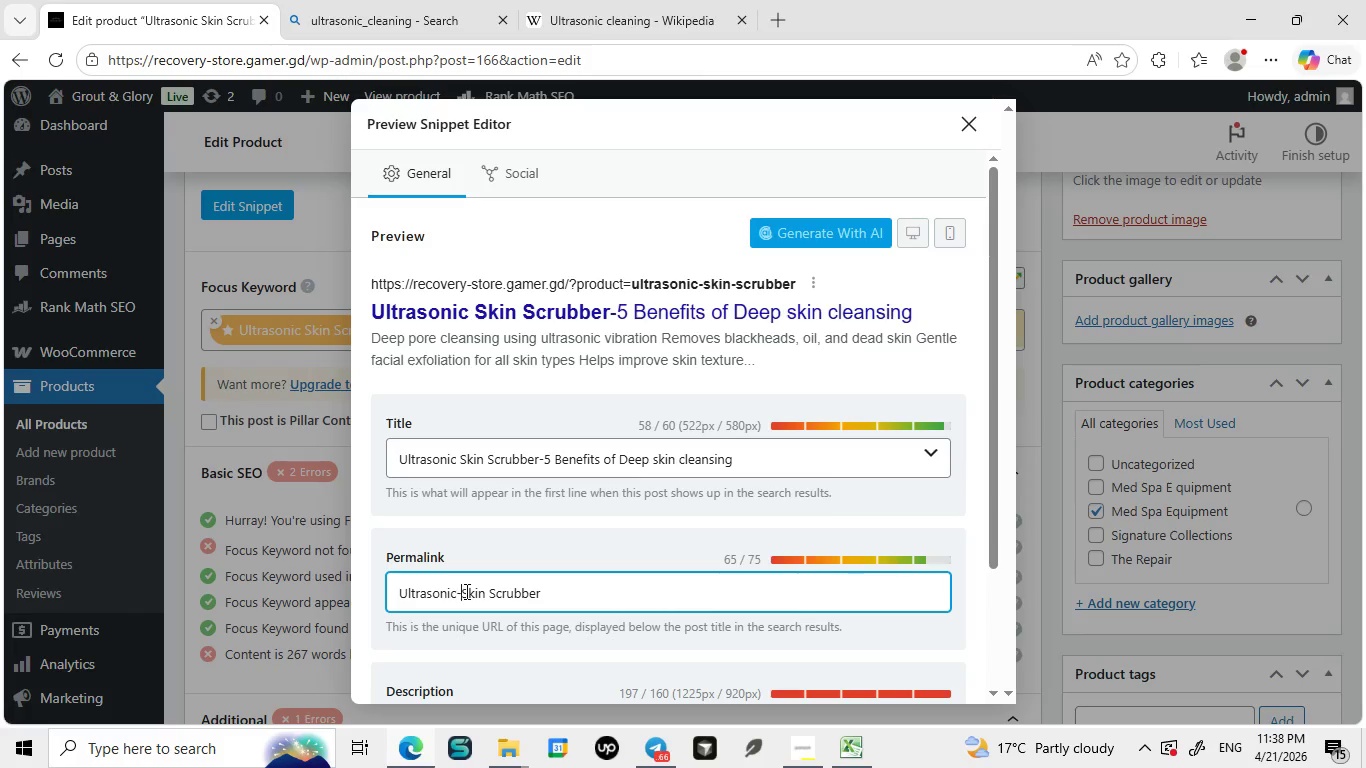 
key(Minus)
 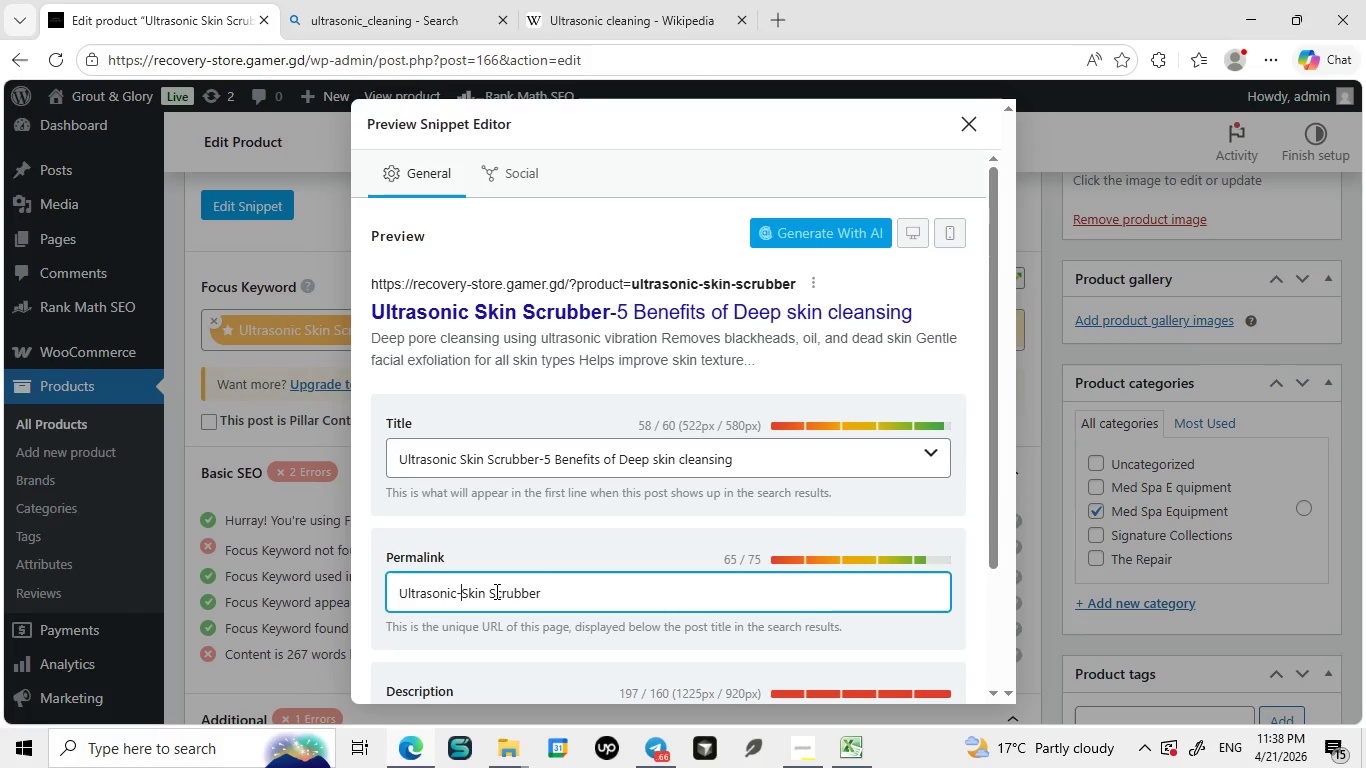 
left_click([495, 591])
 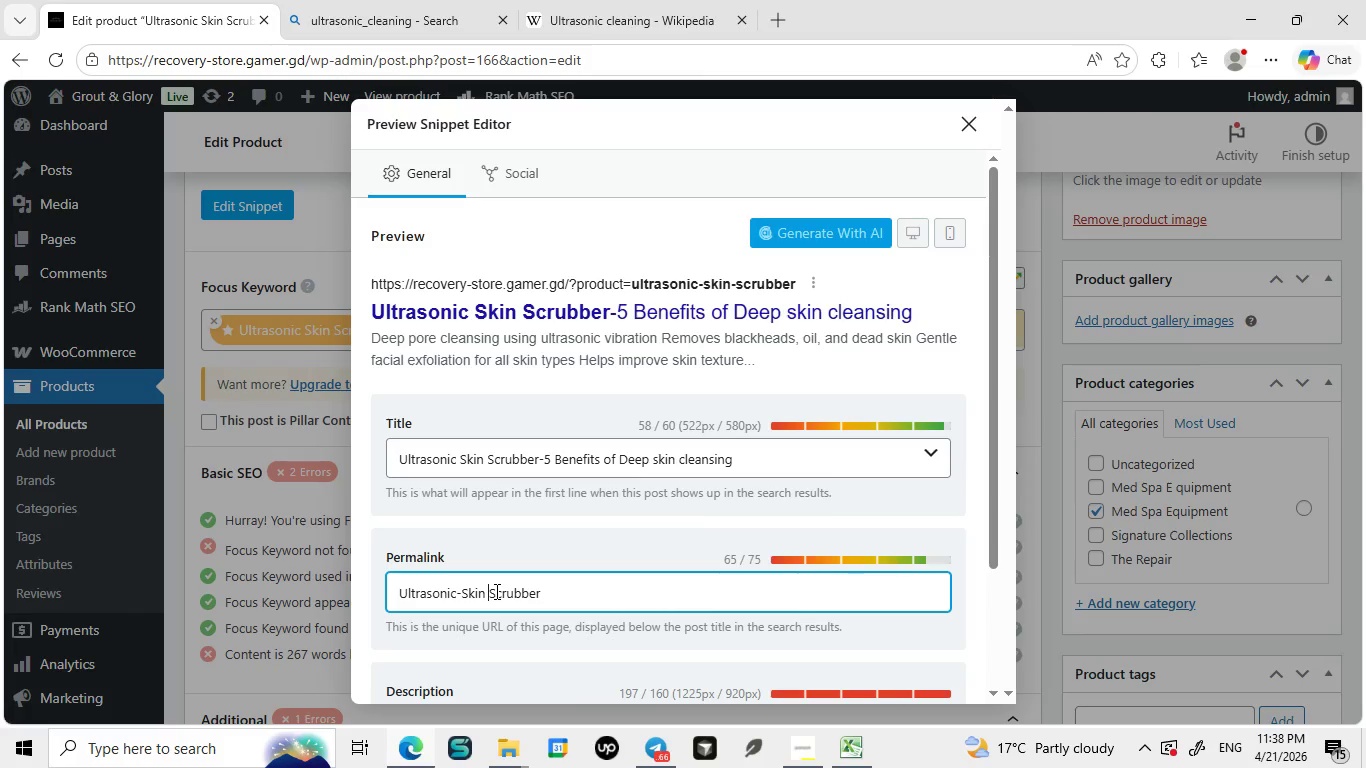 
key(ArrowLeft)
 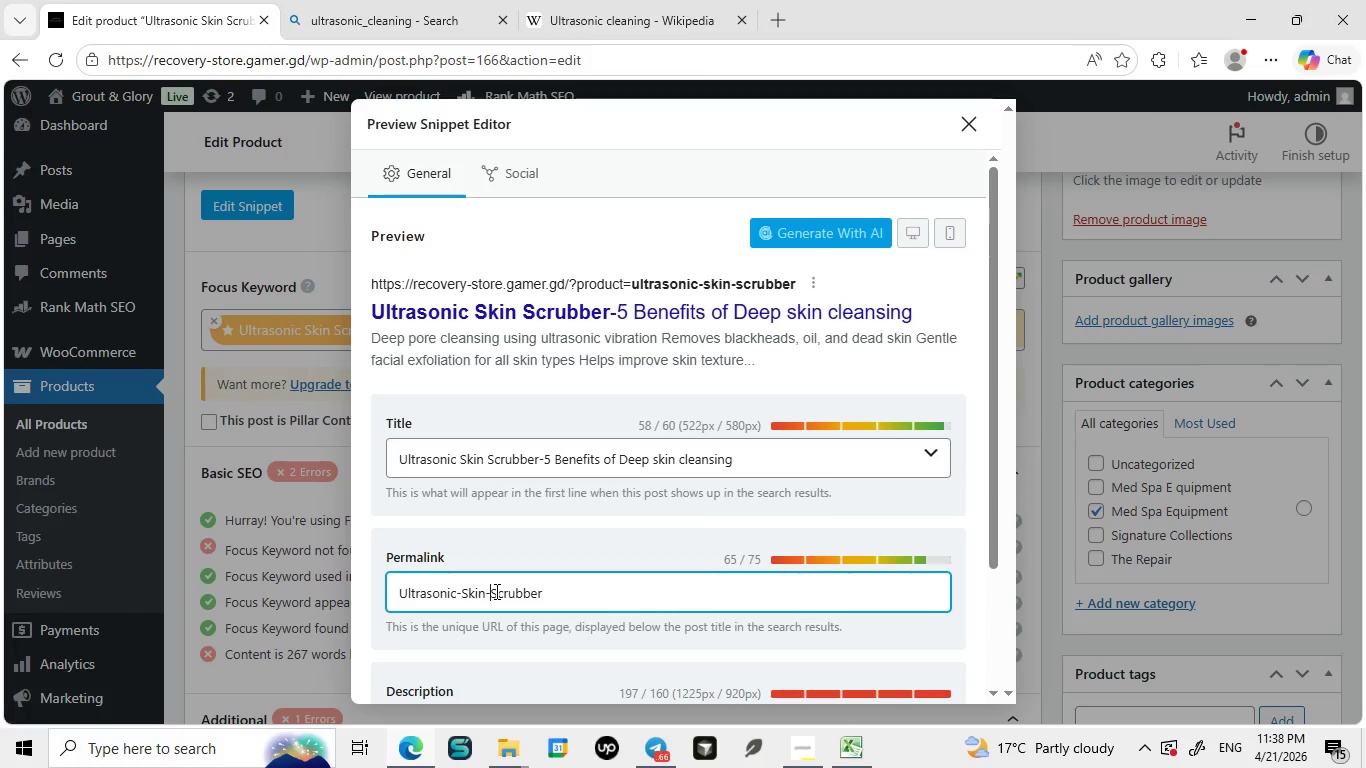 
key(Backspace)
 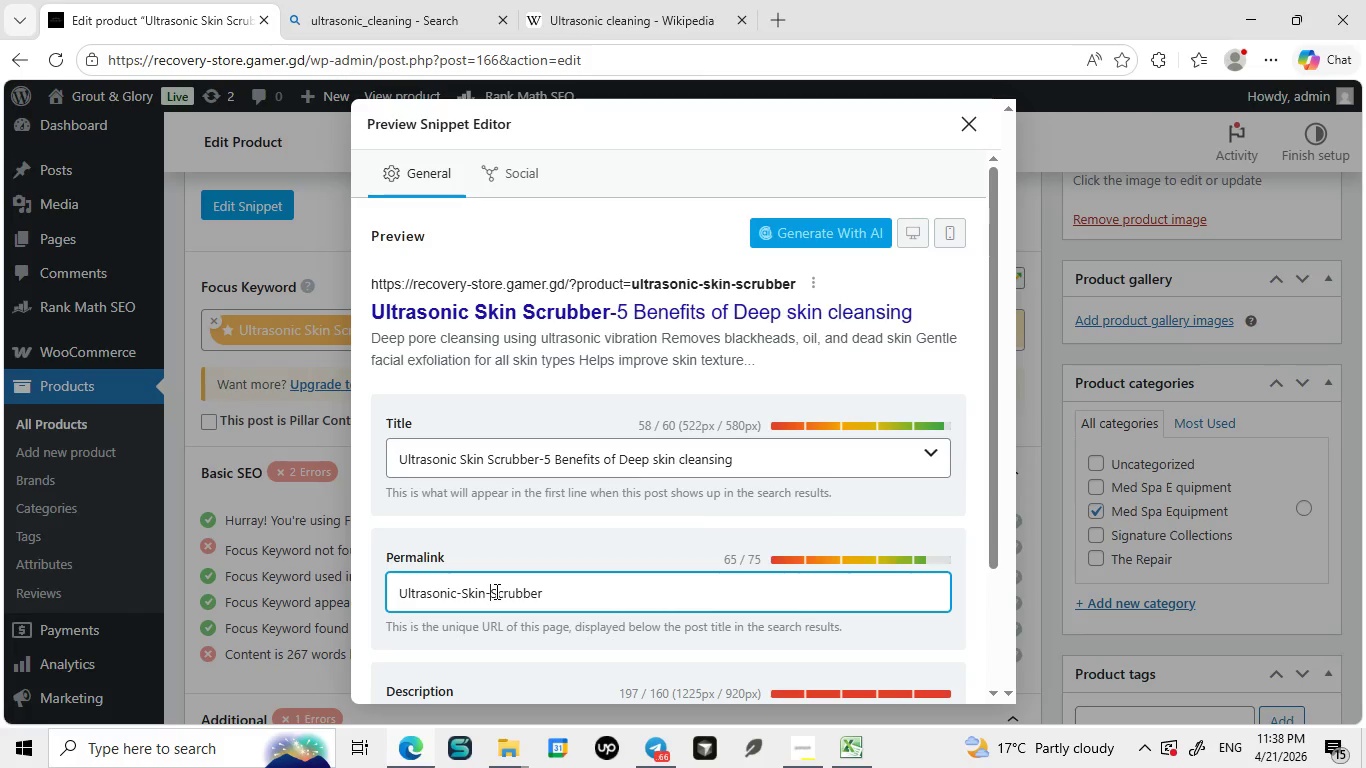 
key(Minus)
 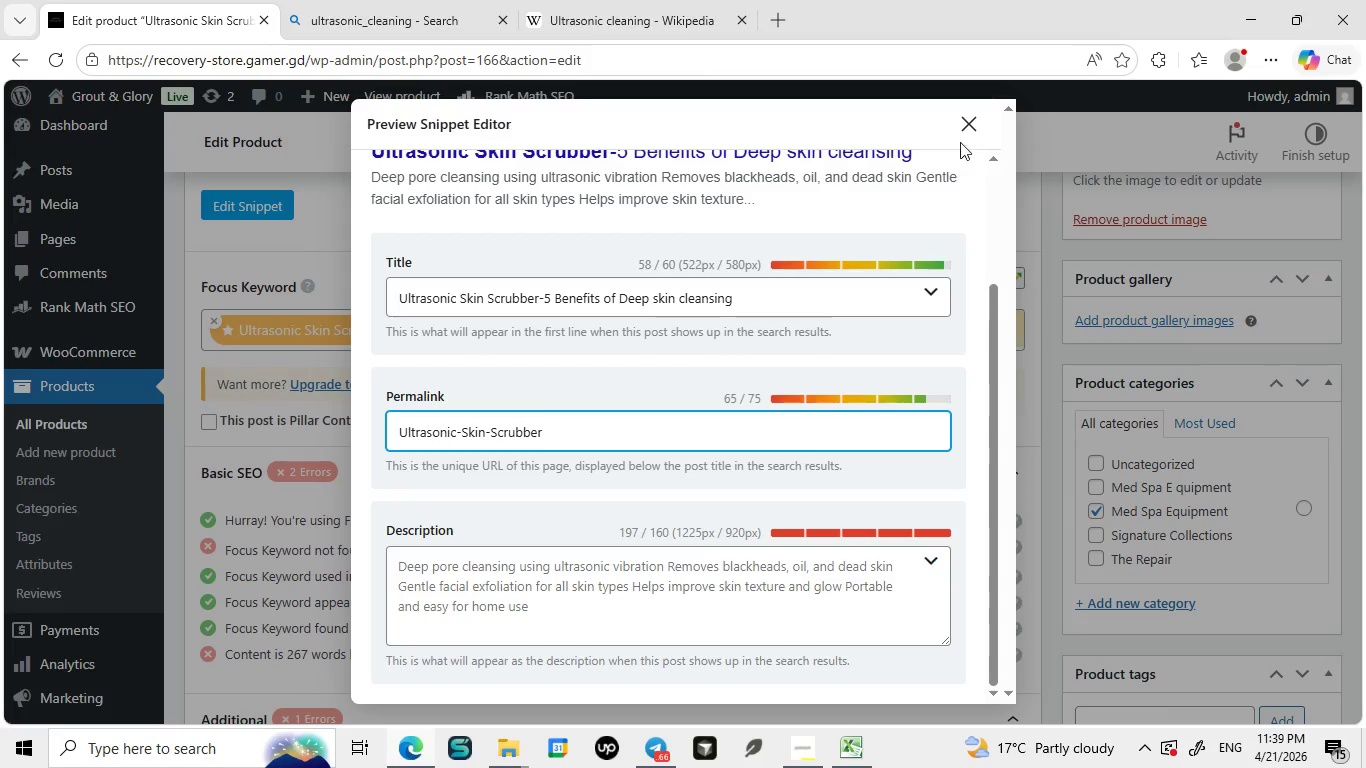 
left_click([971, 127])
 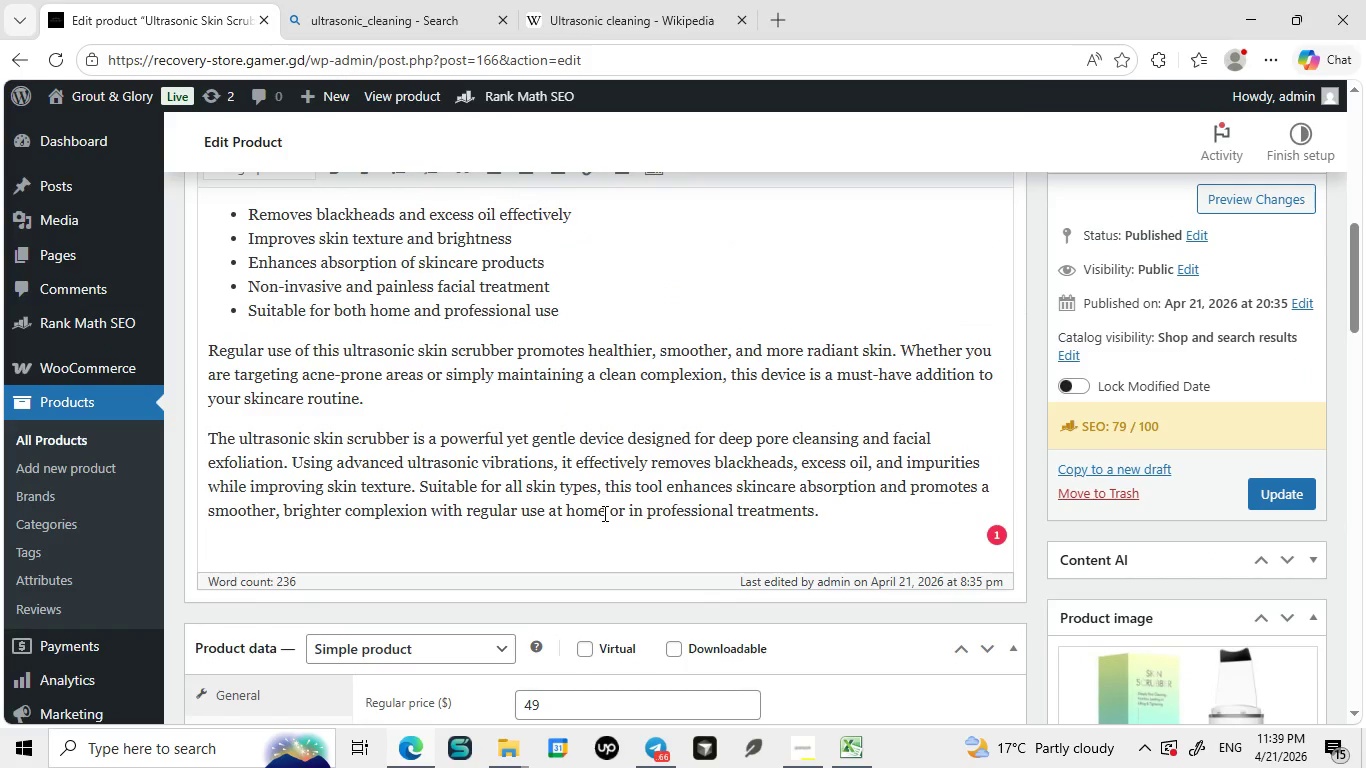 
wait(11.48)
 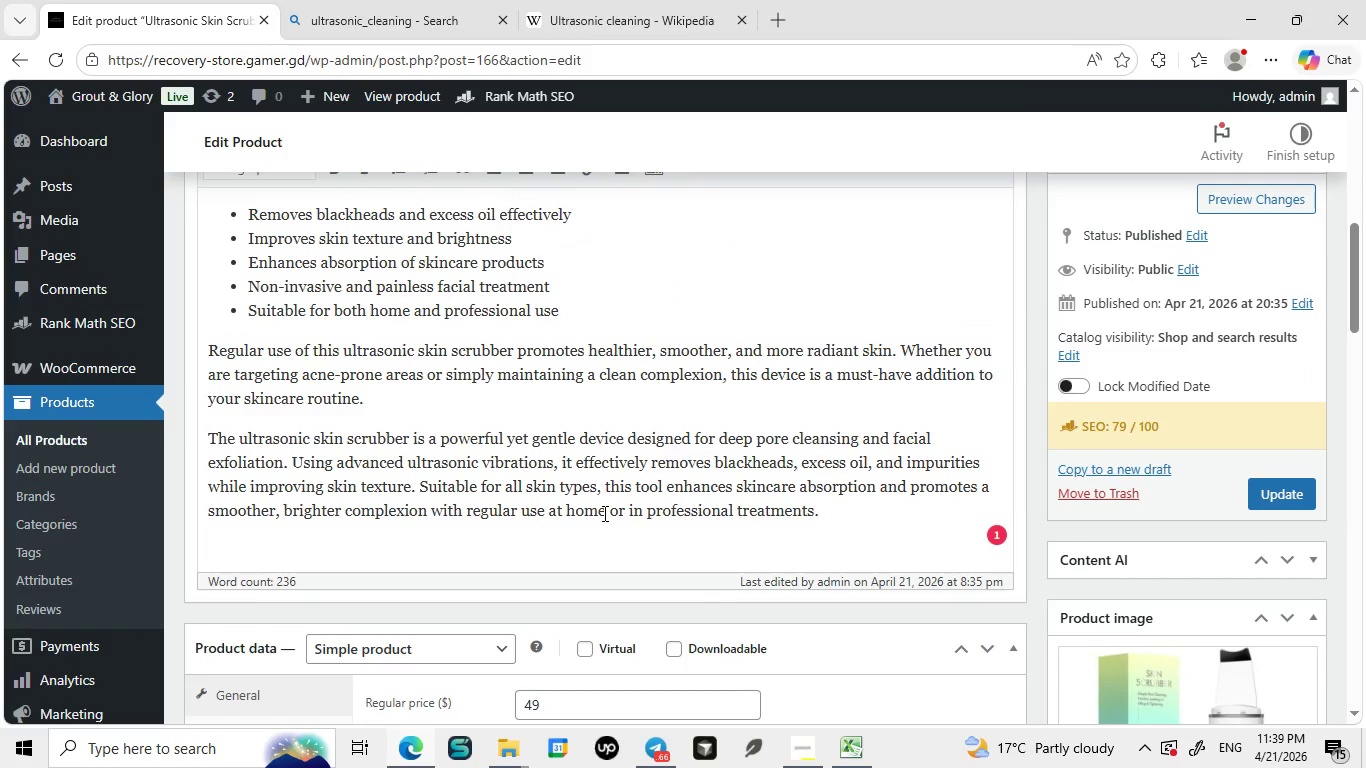 
left_click([1267, 665])
 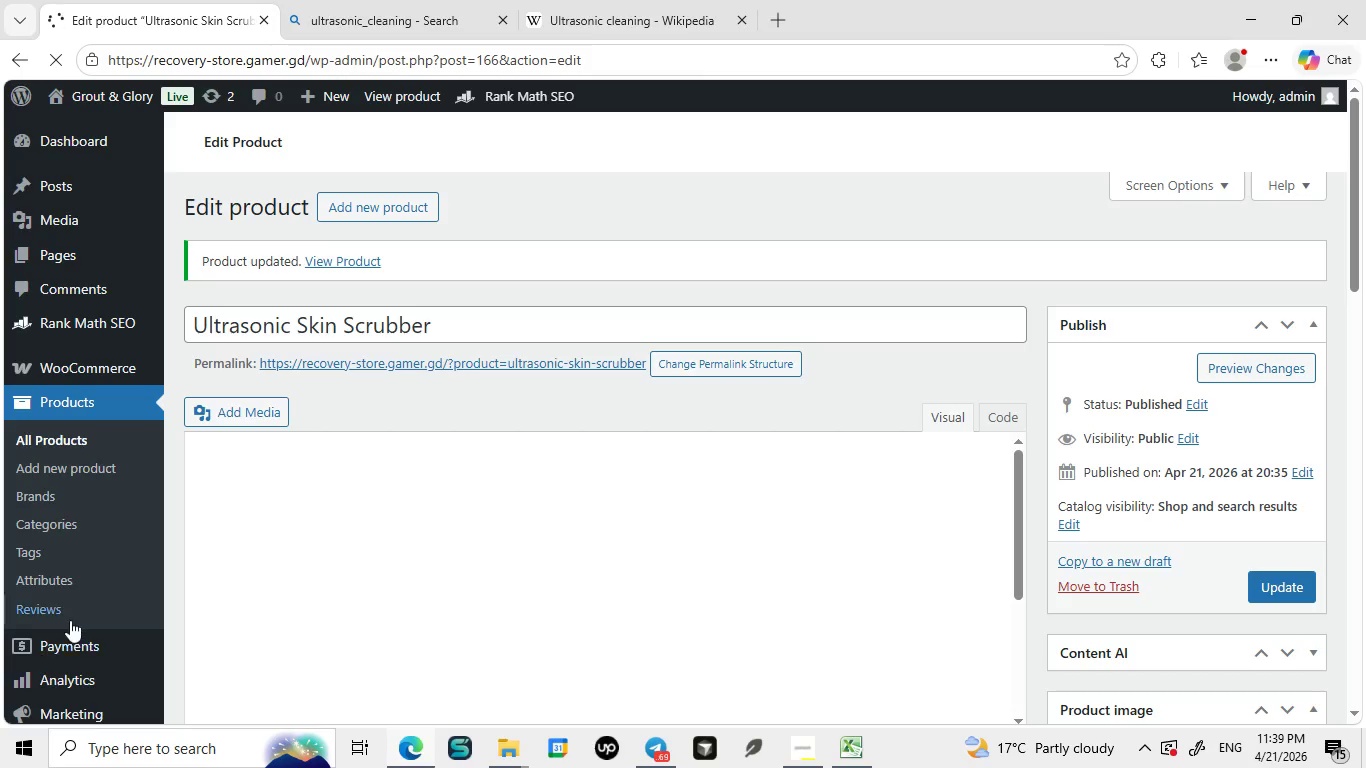 
wait(12.98)
 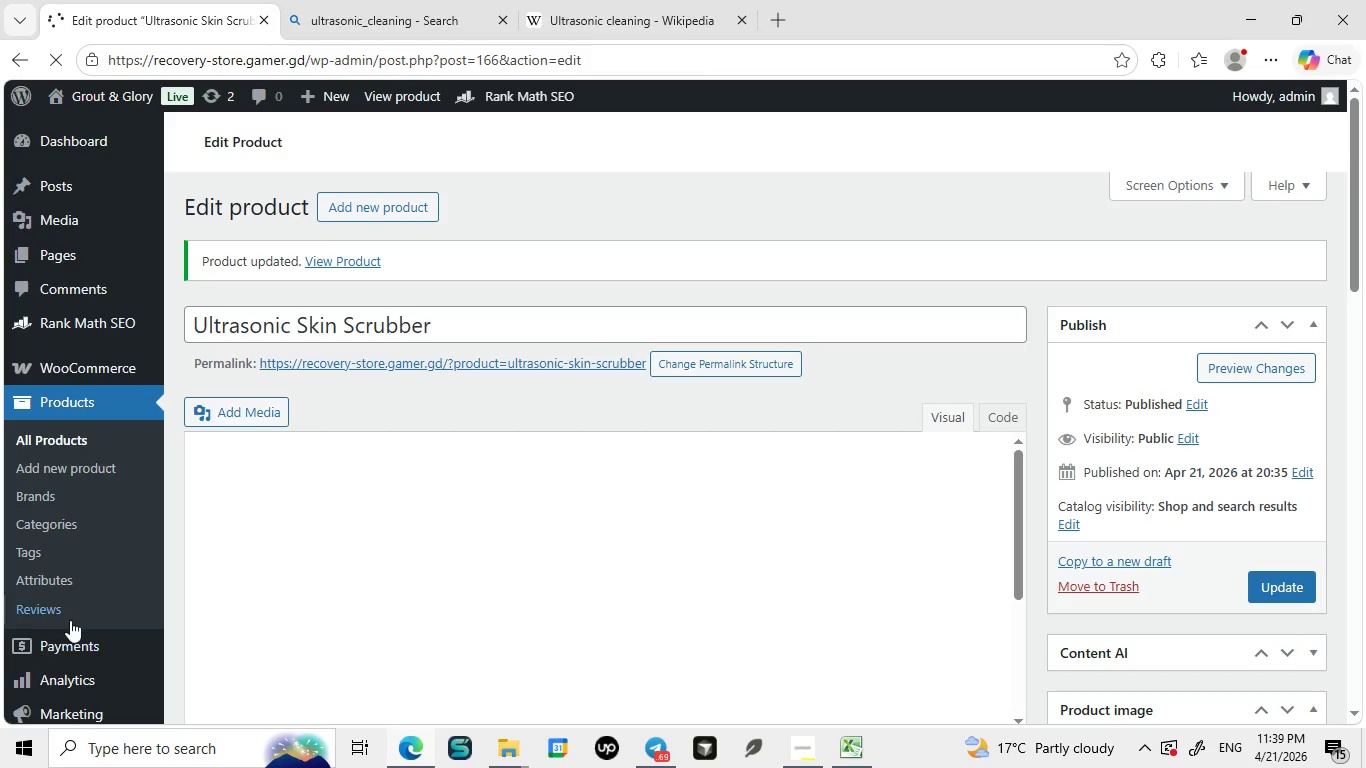 
right_click([66, 614])
 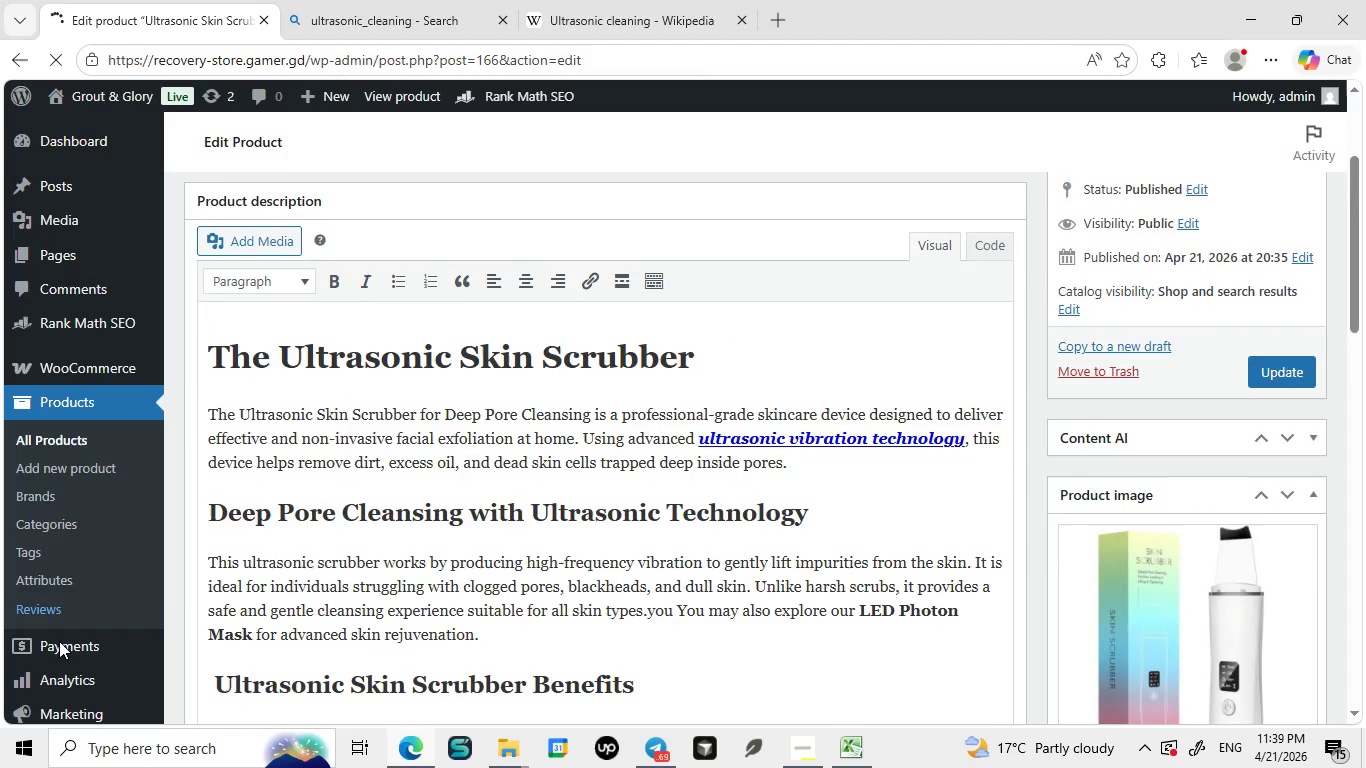 
mouse_move([63, 639])
 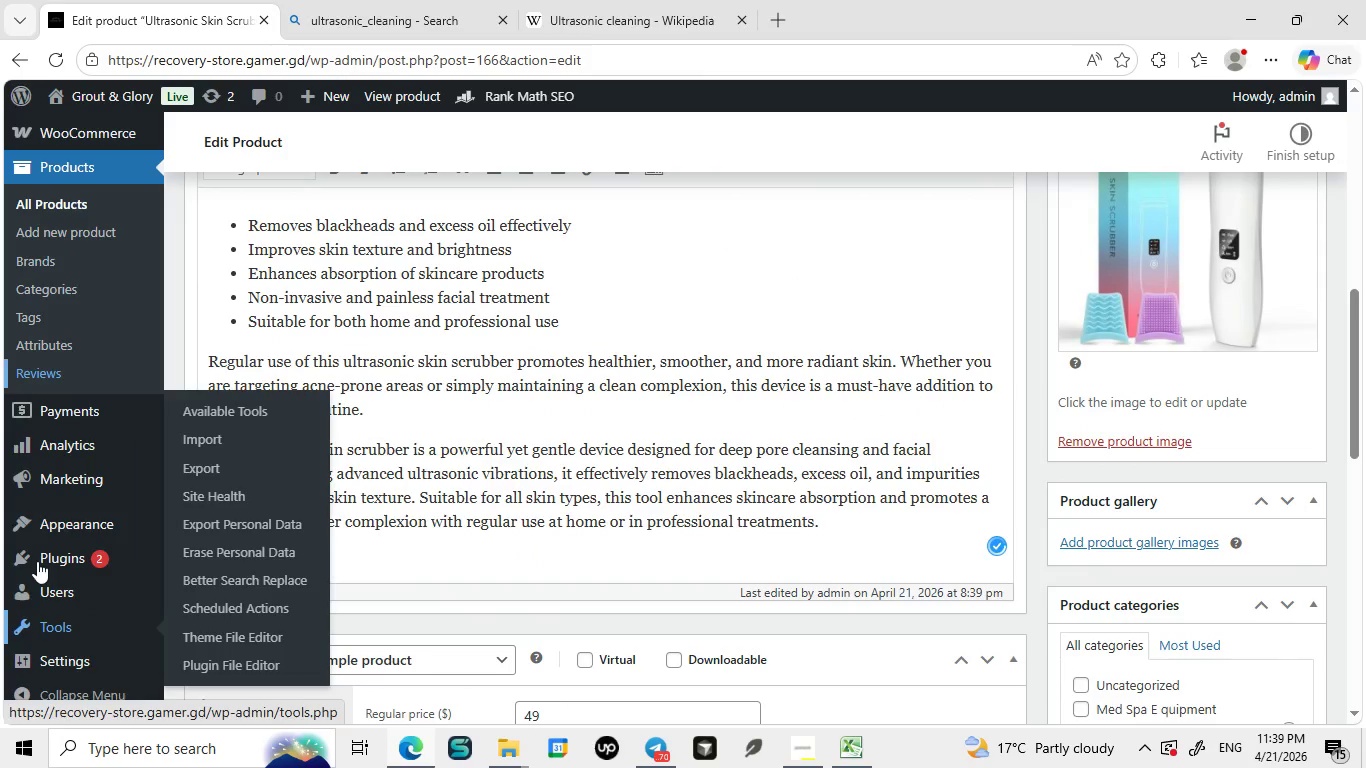 
left_click([37, 561])
 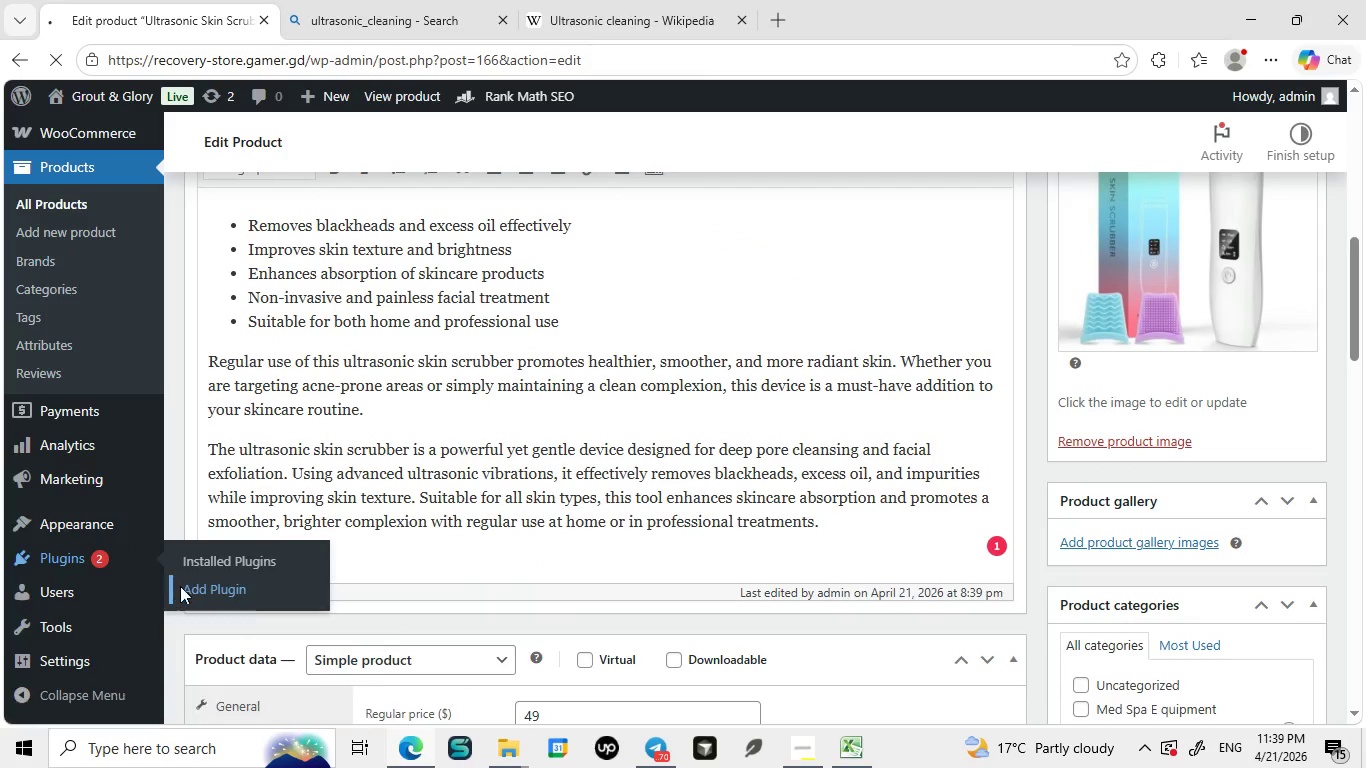 
double_click([180, 586])
 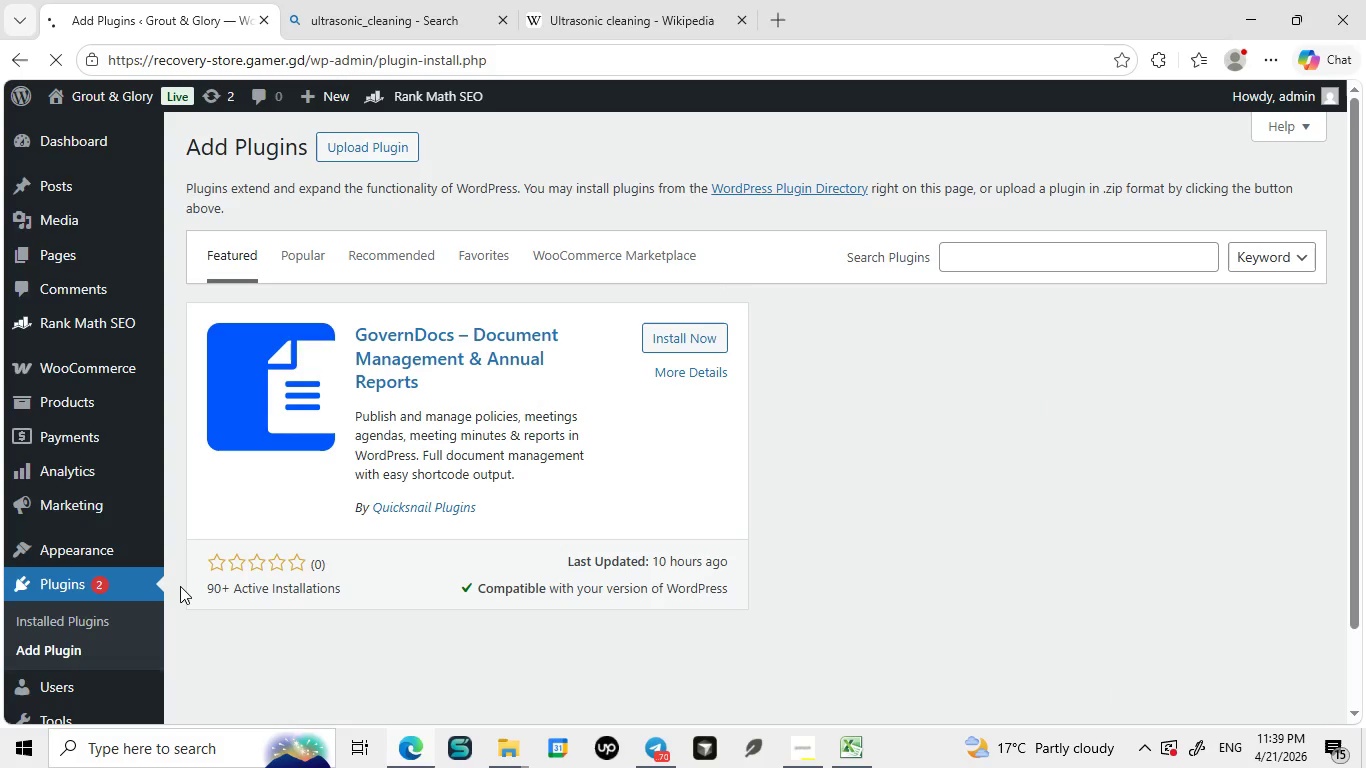 
wait(9.12)
 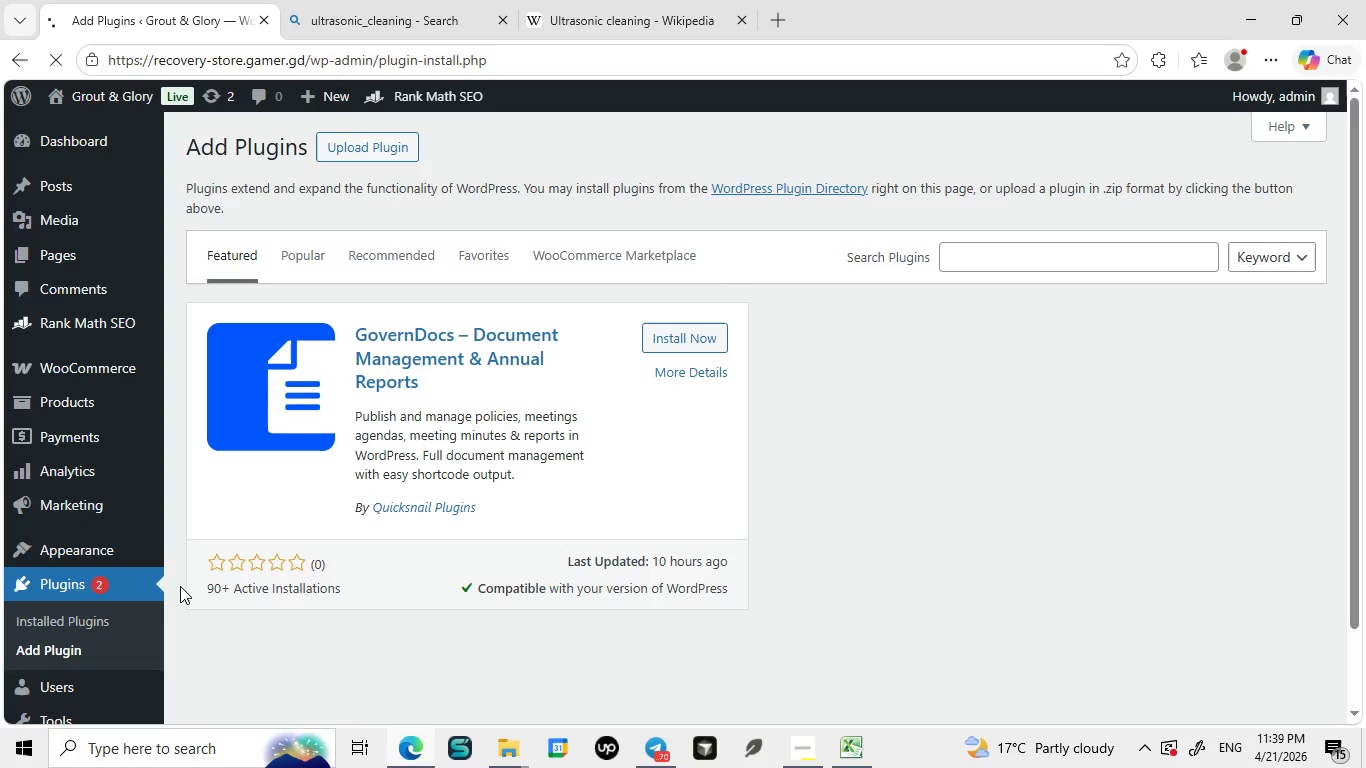 
left_click([1131, 247])
 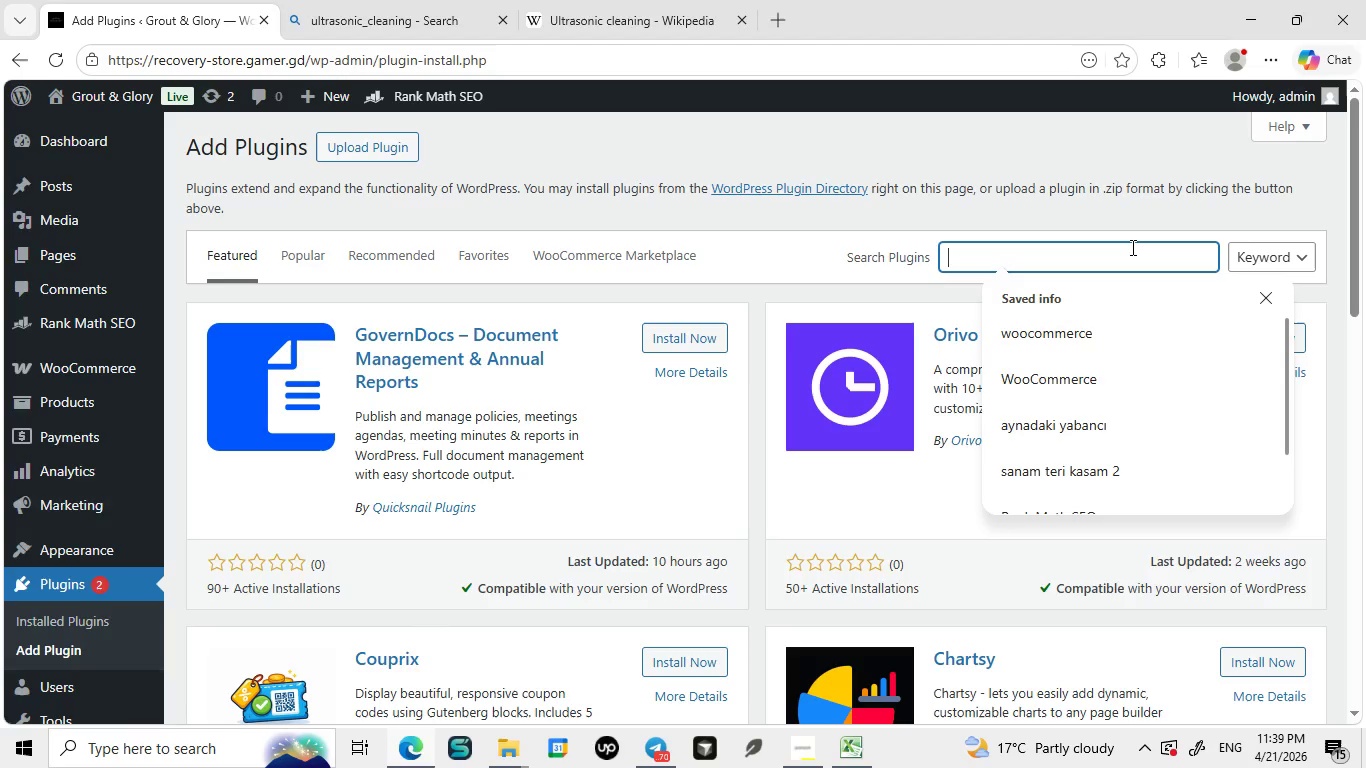 
key(CapsLock)
 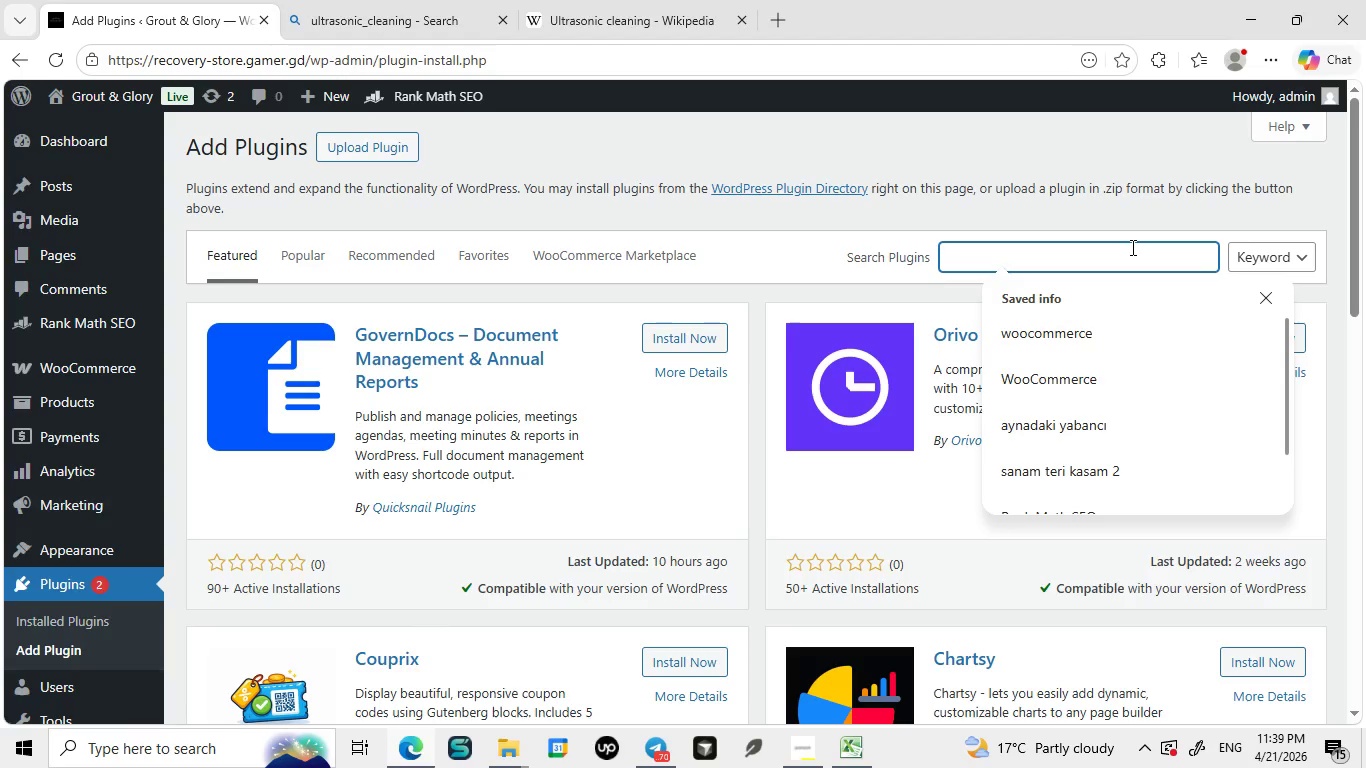 
type(Esy)
key(Backspace)
key(Backspace)
type(asy Table of Contents)
 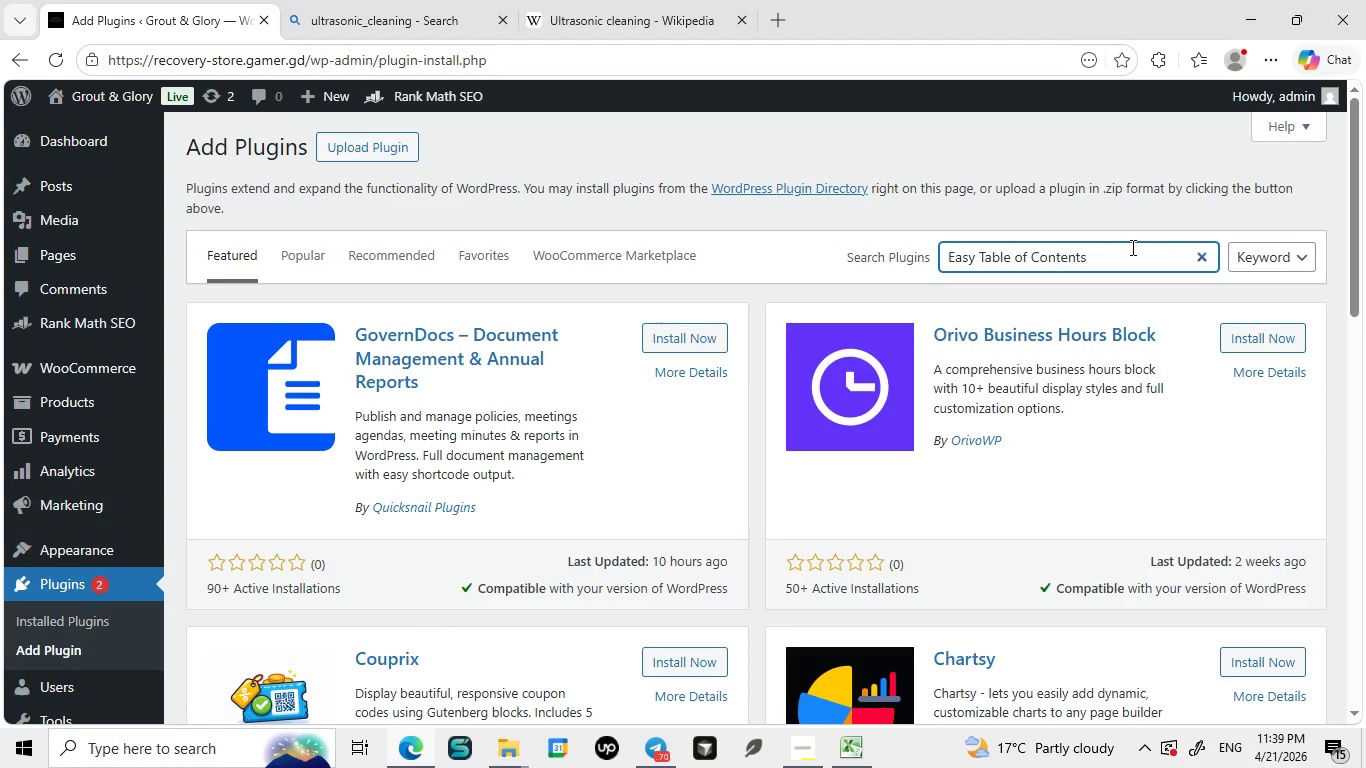 
key(Enter)
 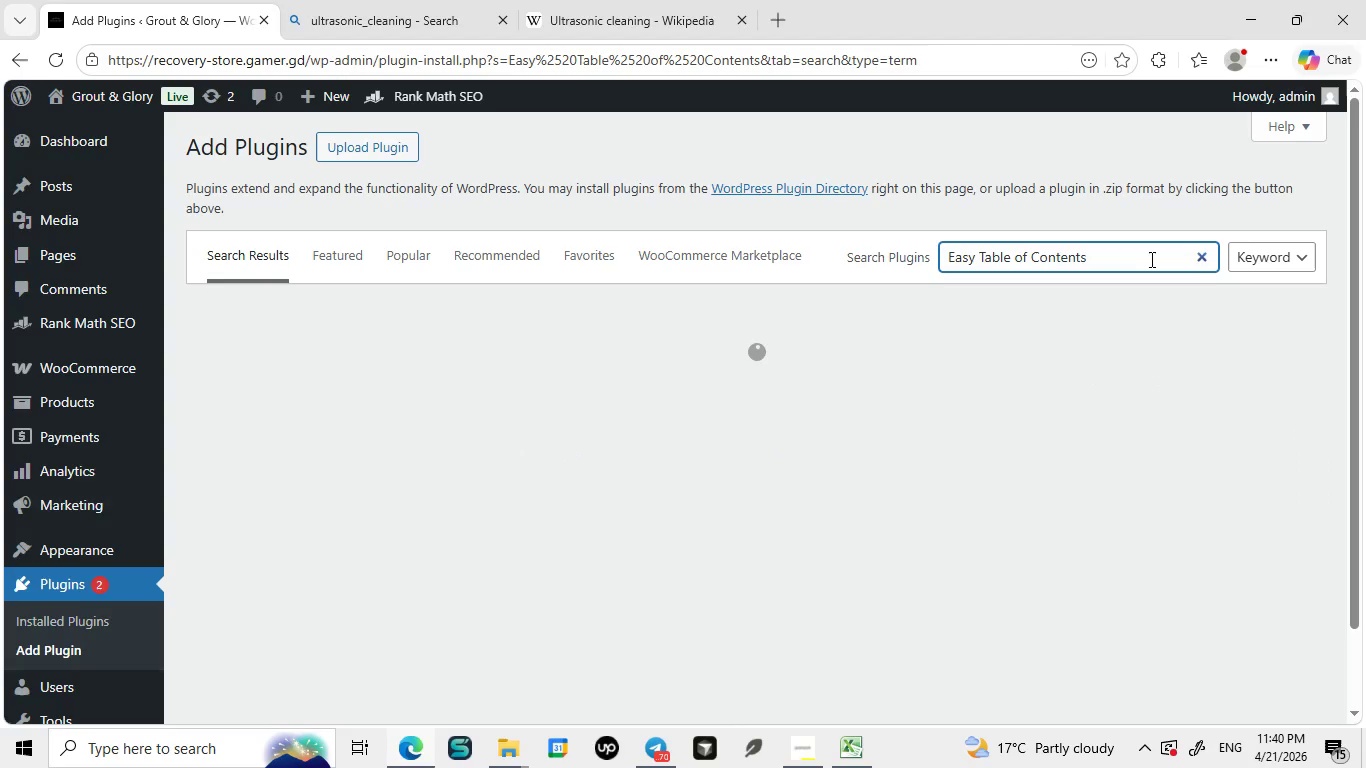 
mouse_move([1038, 325])
 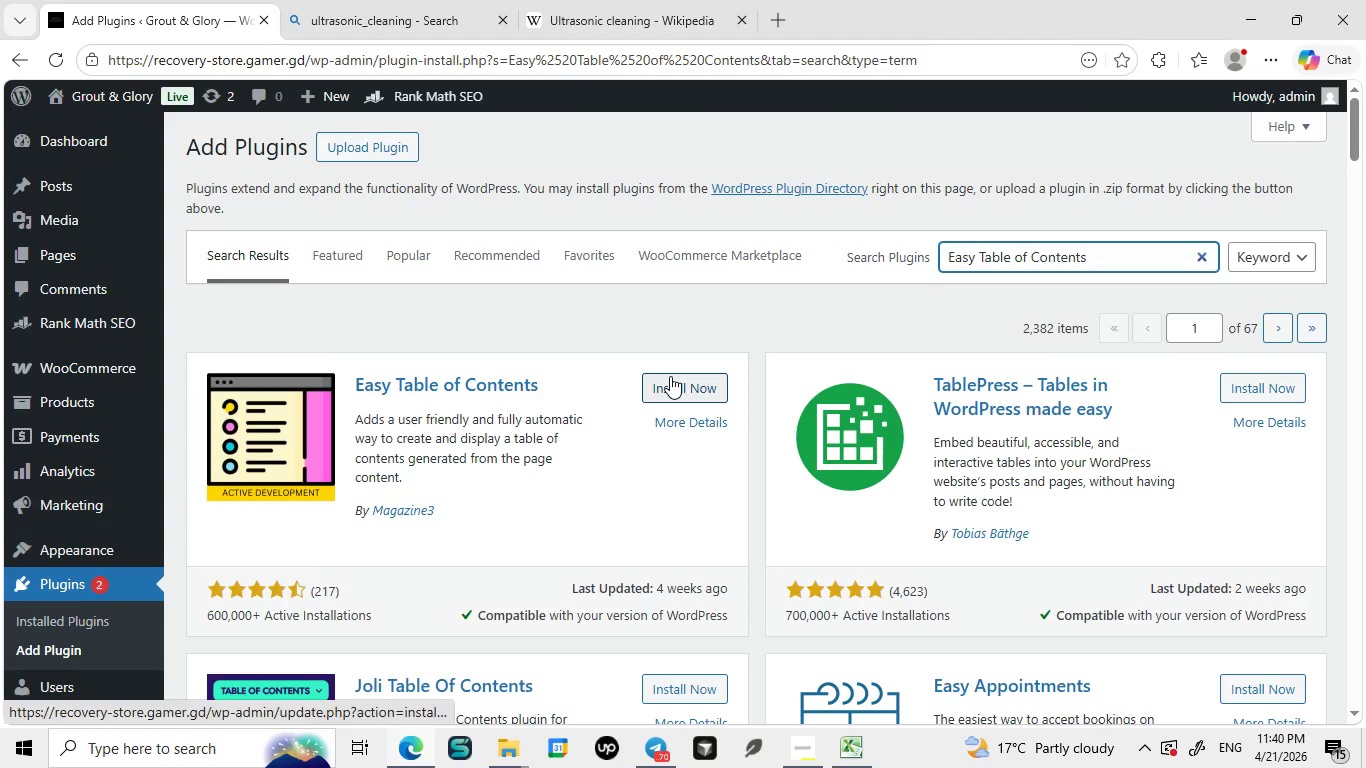 
left_click([670, 376])
 